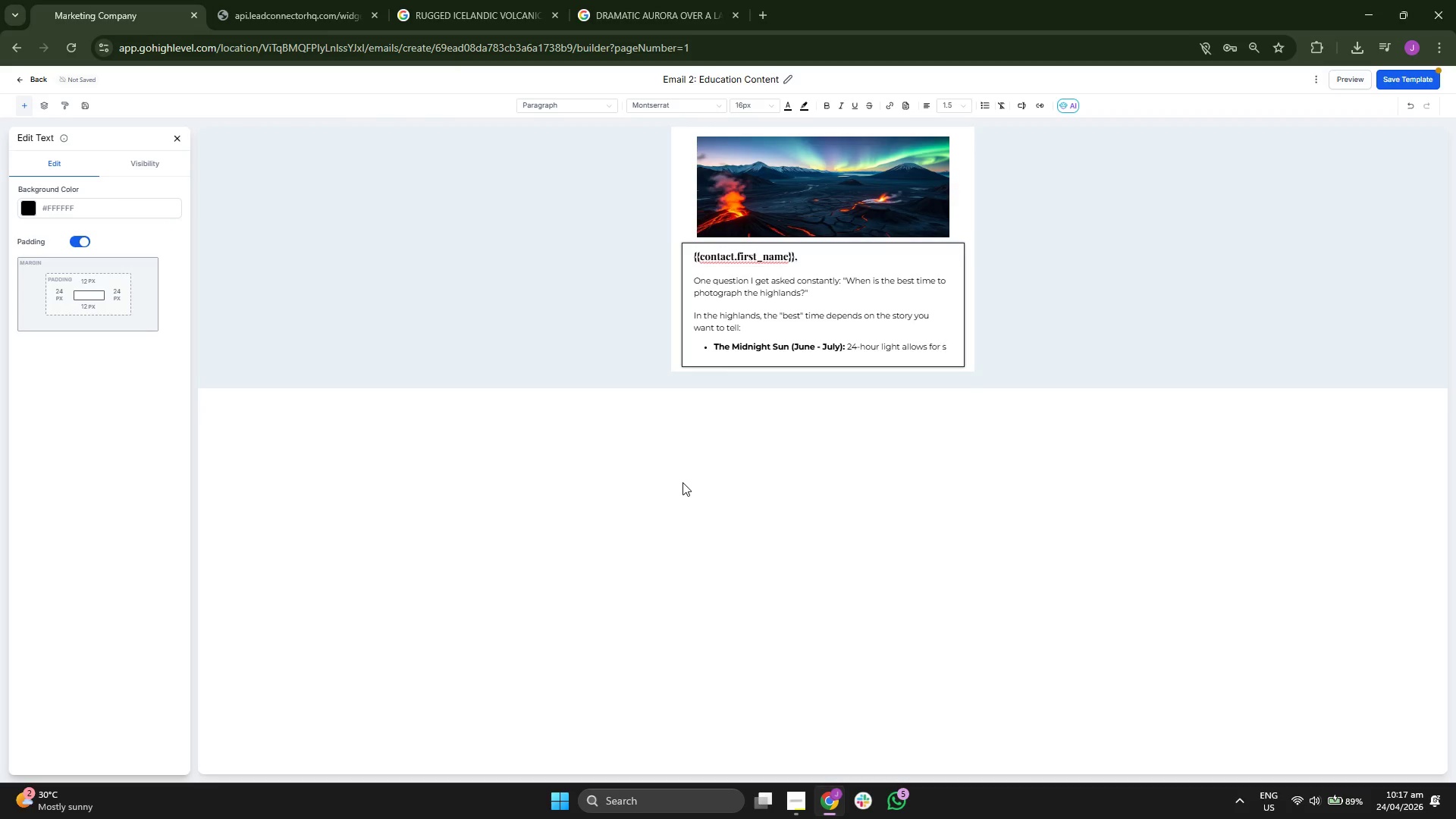 
type(oft, golden y)
key(Backspace)
type(textures on c)
key(Backspace)
type(volcanic rock that necer)
key(Backspace)
key(Backspace)
key(Backspace)
type(ver seem to end.)
 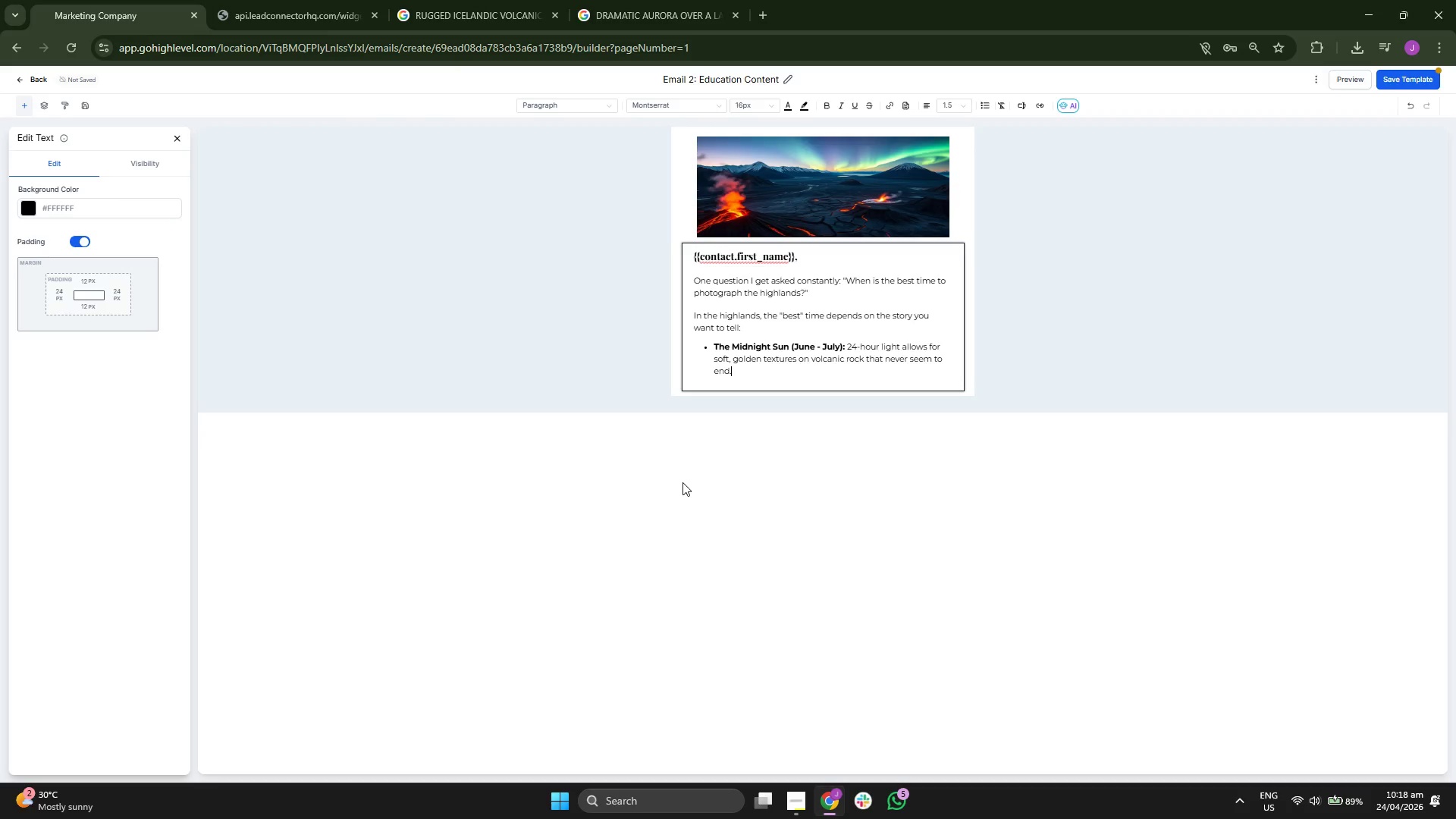 
key(Enter)
 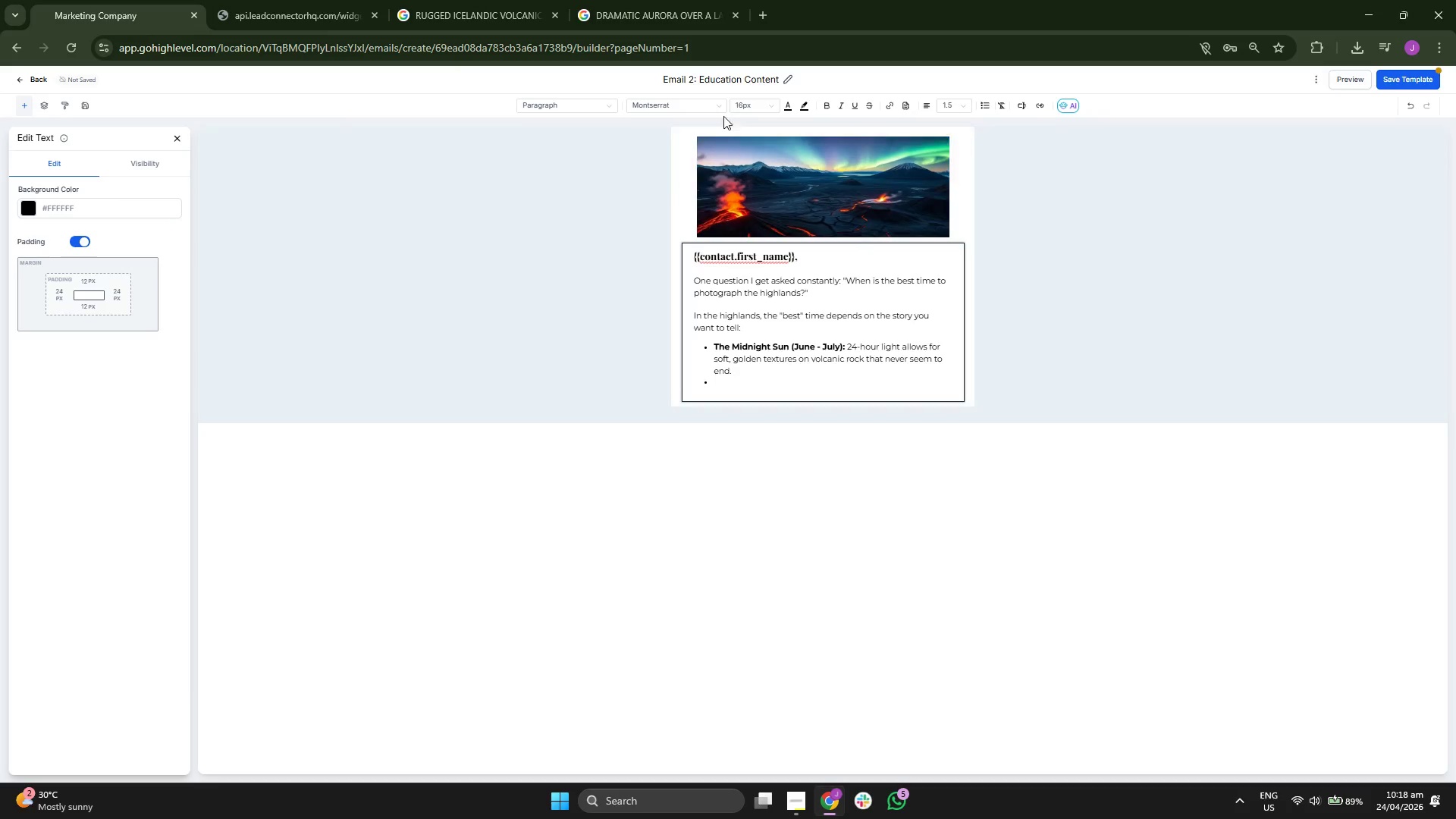 
left_click([824, 104])
 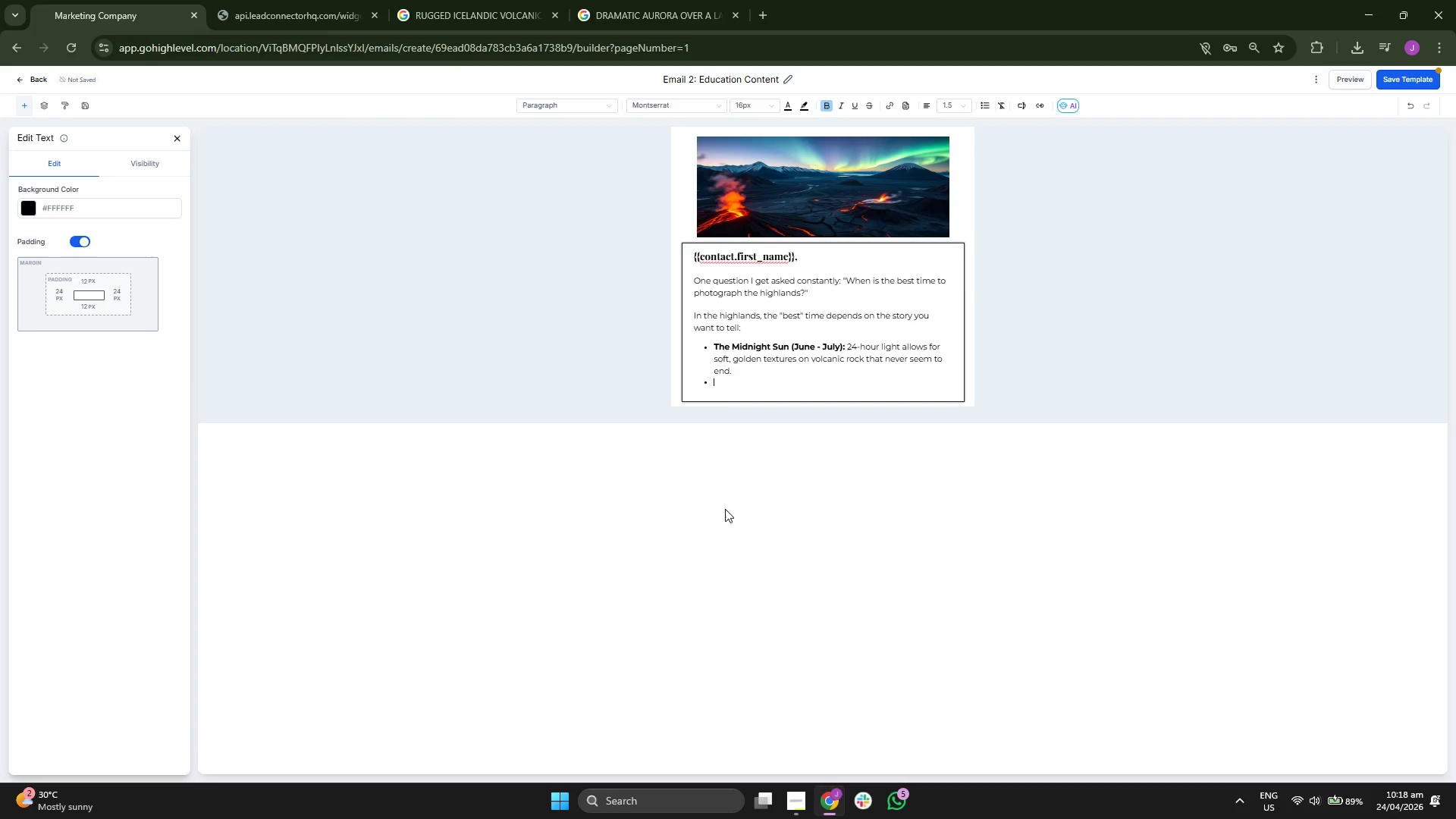 
type(HE)
key(Backspace)
key(Backspace)
type(tH)
key(Backspace)
key(Backspace)
type(The First Frost (Septempl)
key(Backspace)
key(Backspace)
type(ber): )
 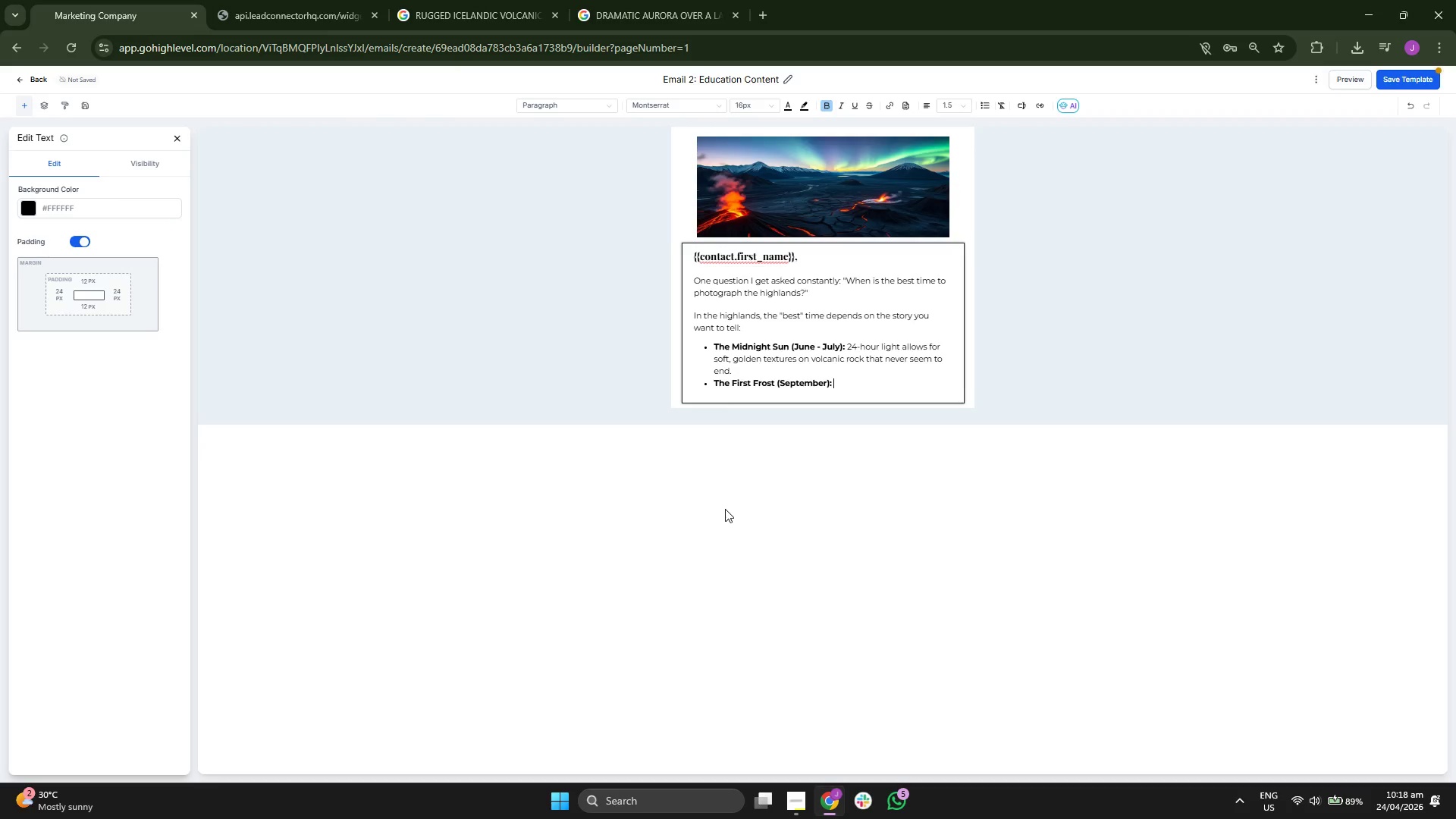 
left_click([826, 102])
 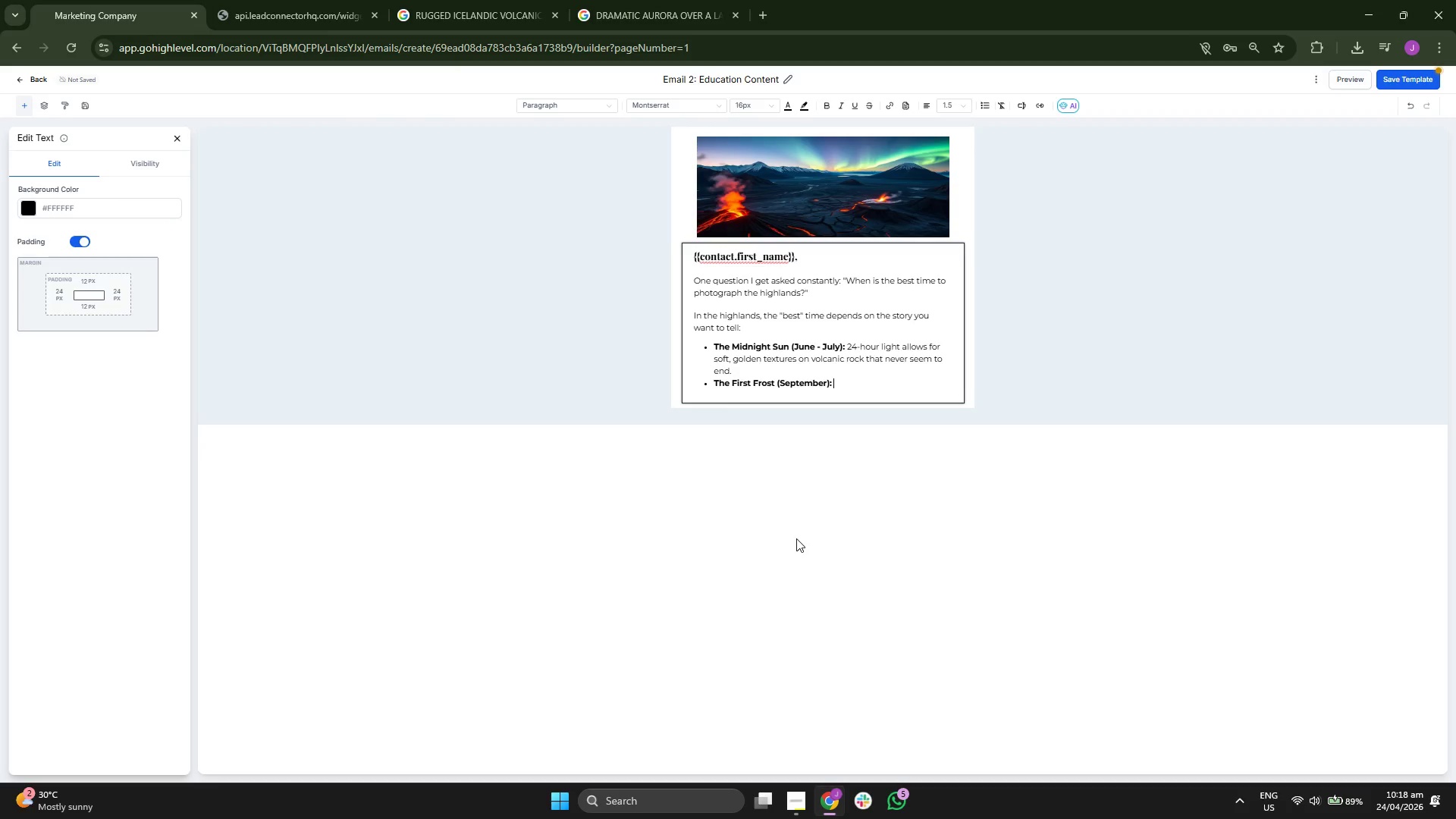 
type(This is when the contrast between )
 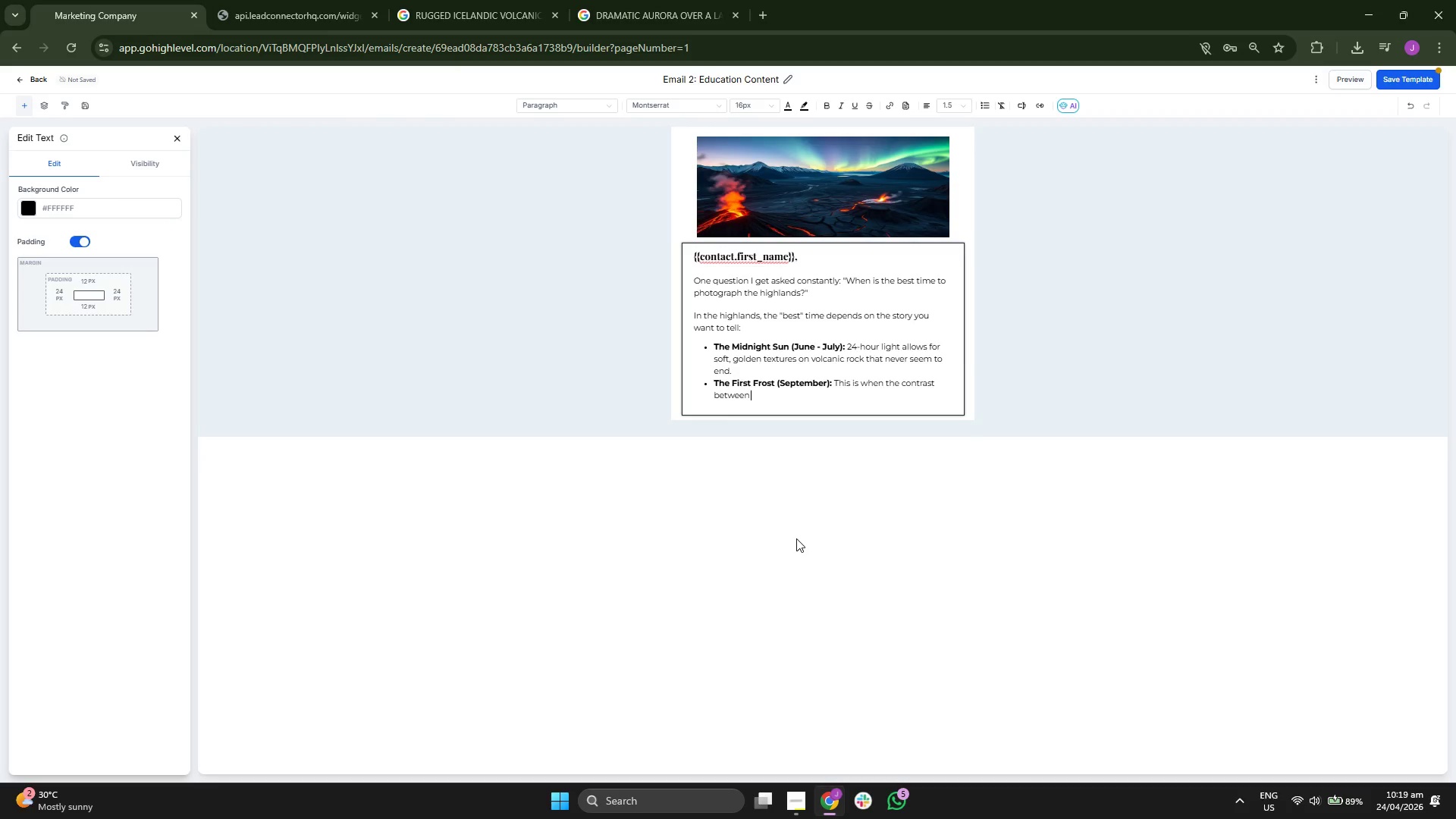 
type(the black ash and the dusting of whi)
 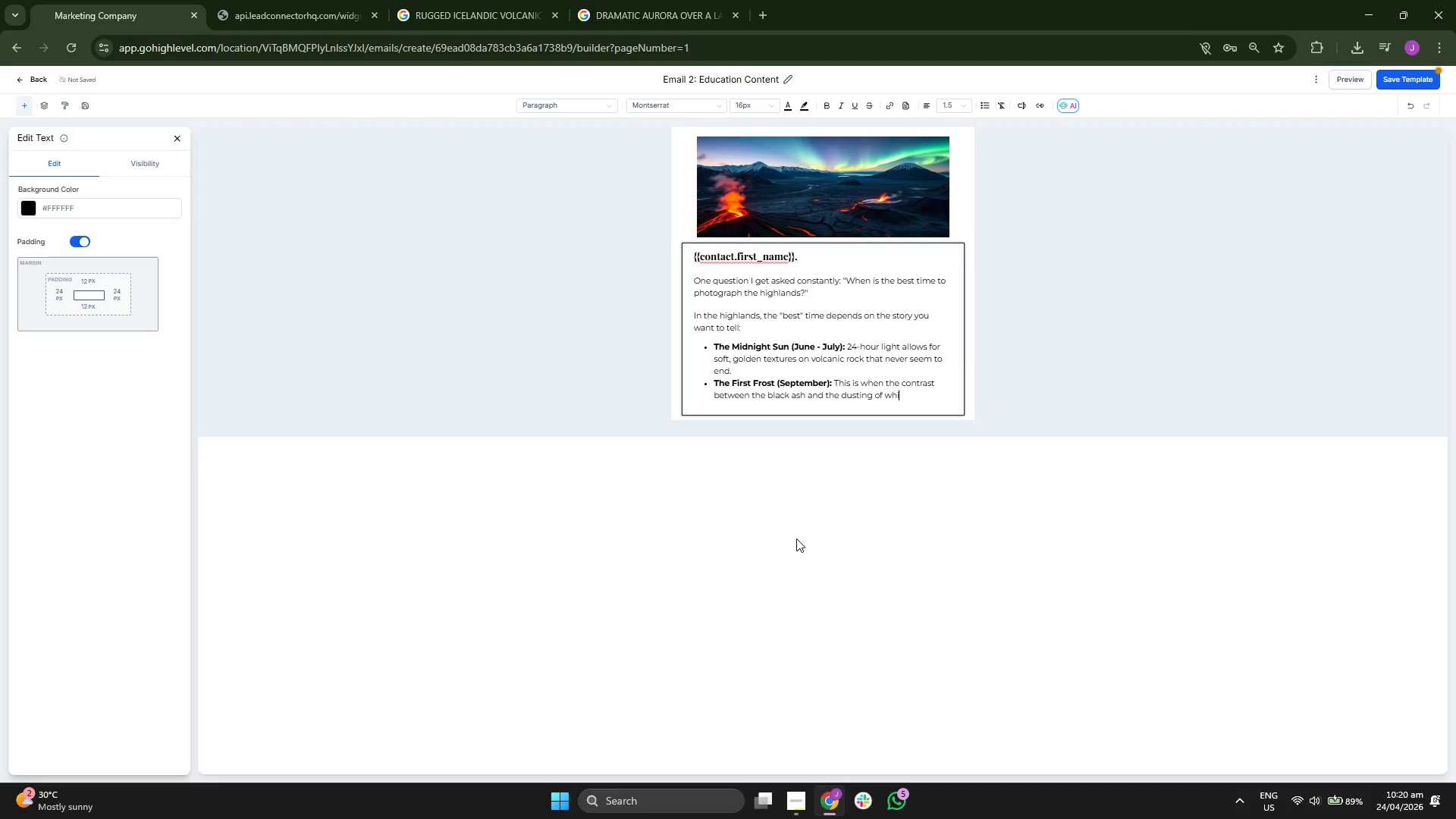 
type(te snow is most dramatic )
key(Backspace)
type(.)
 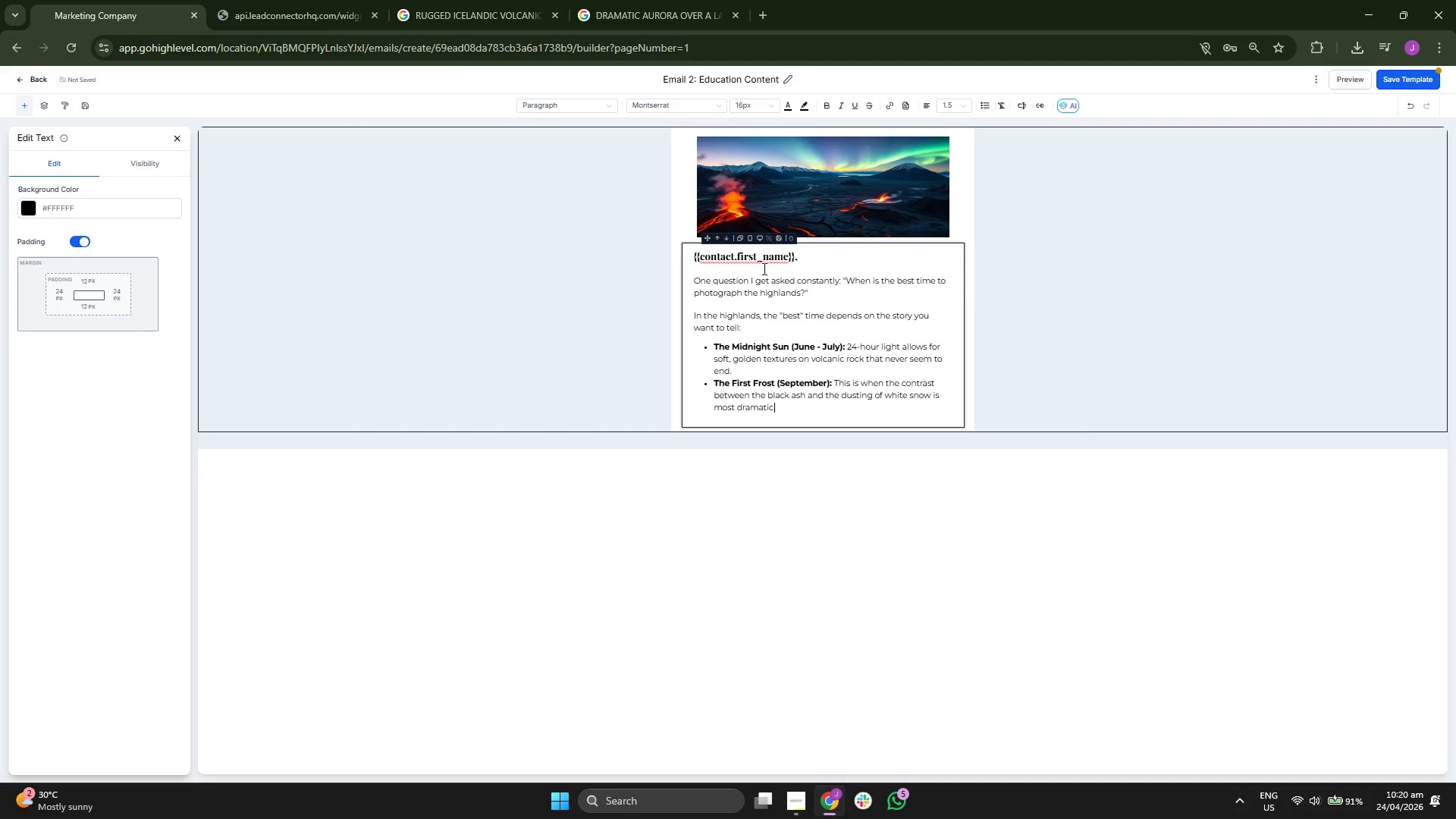 
left_click([761, 205])
 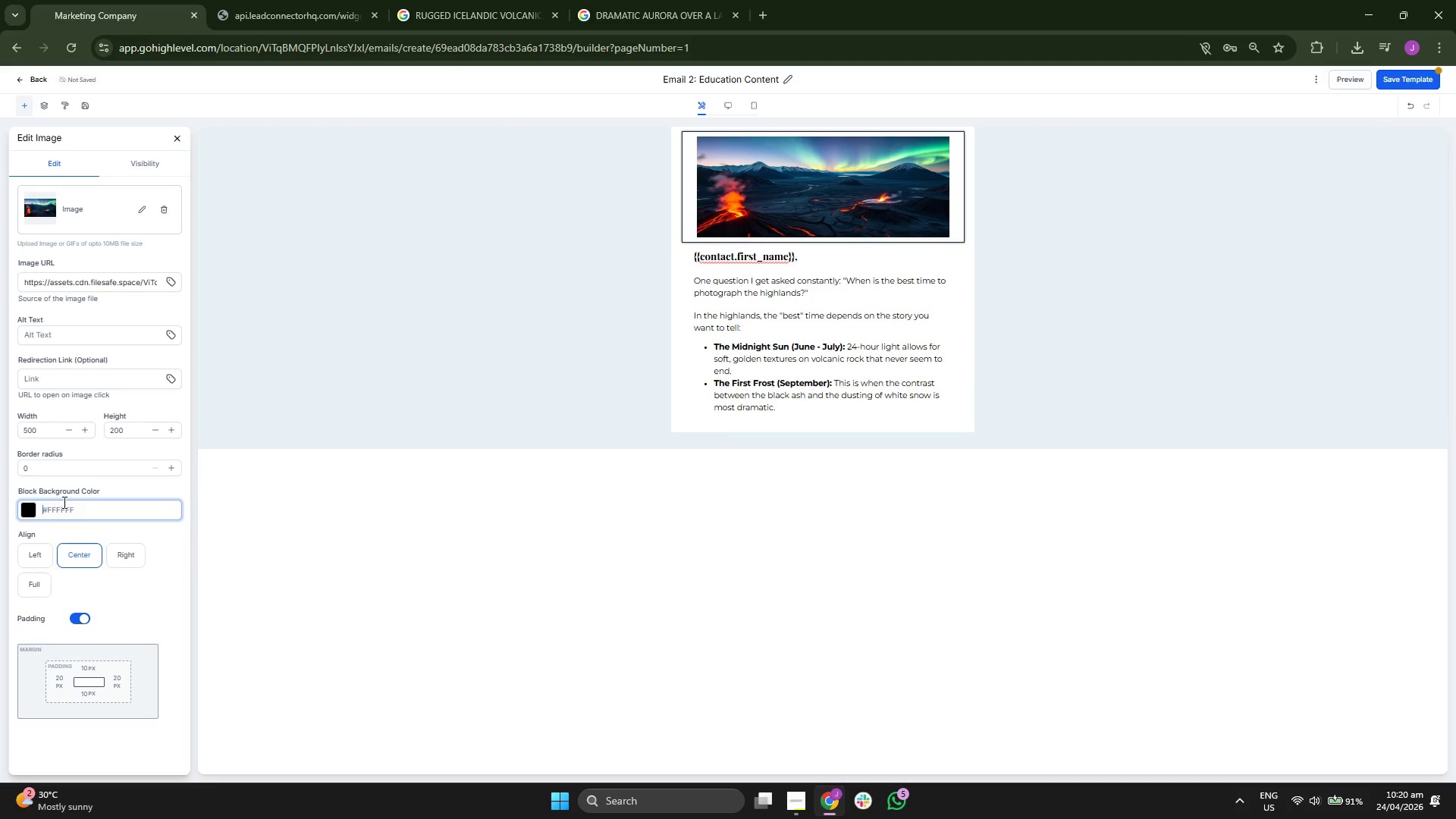 
type(#FAFAF)
 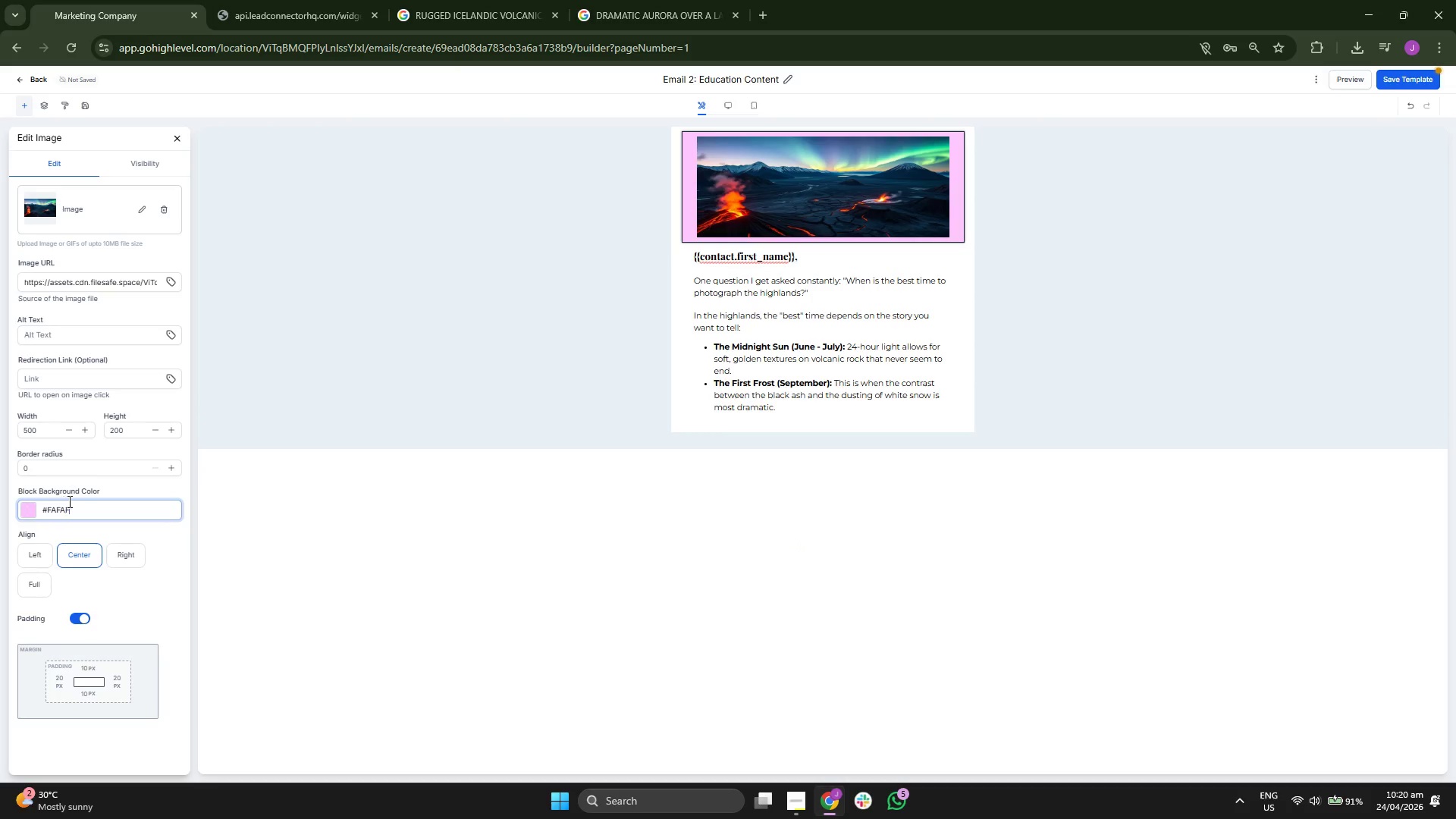 
key(A)
 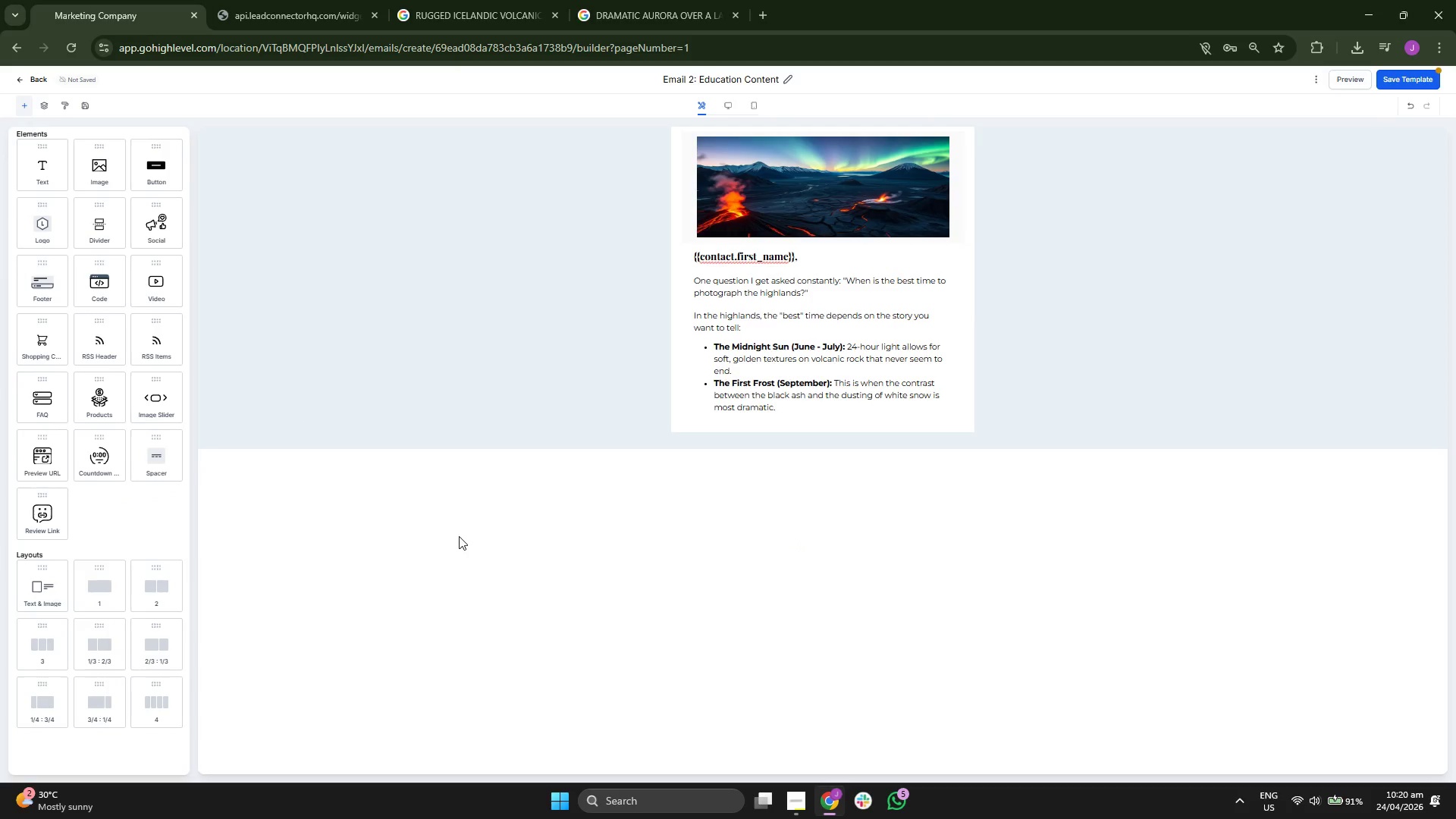 
double_click([805, 410])
 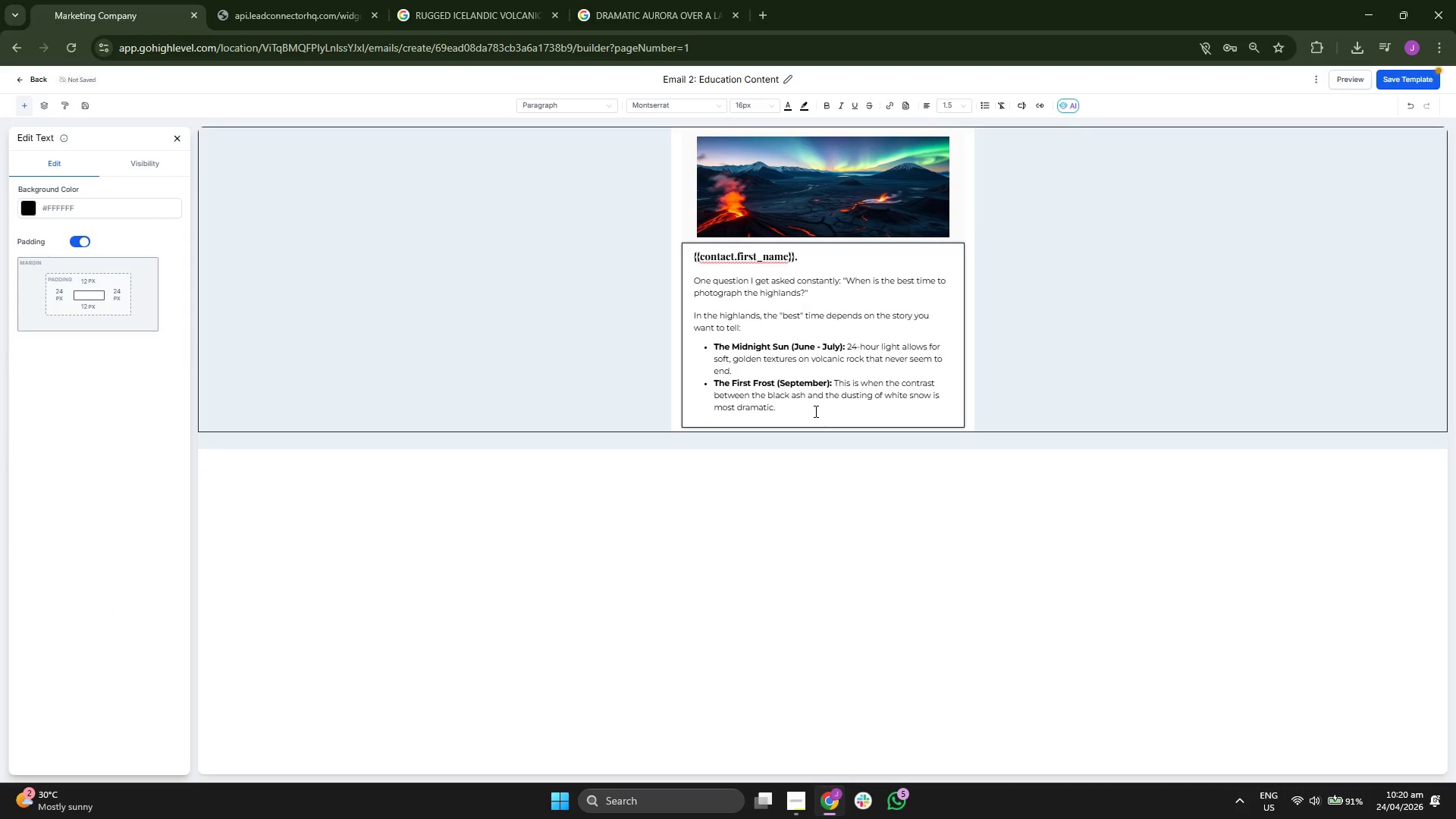 
key(Enter)
 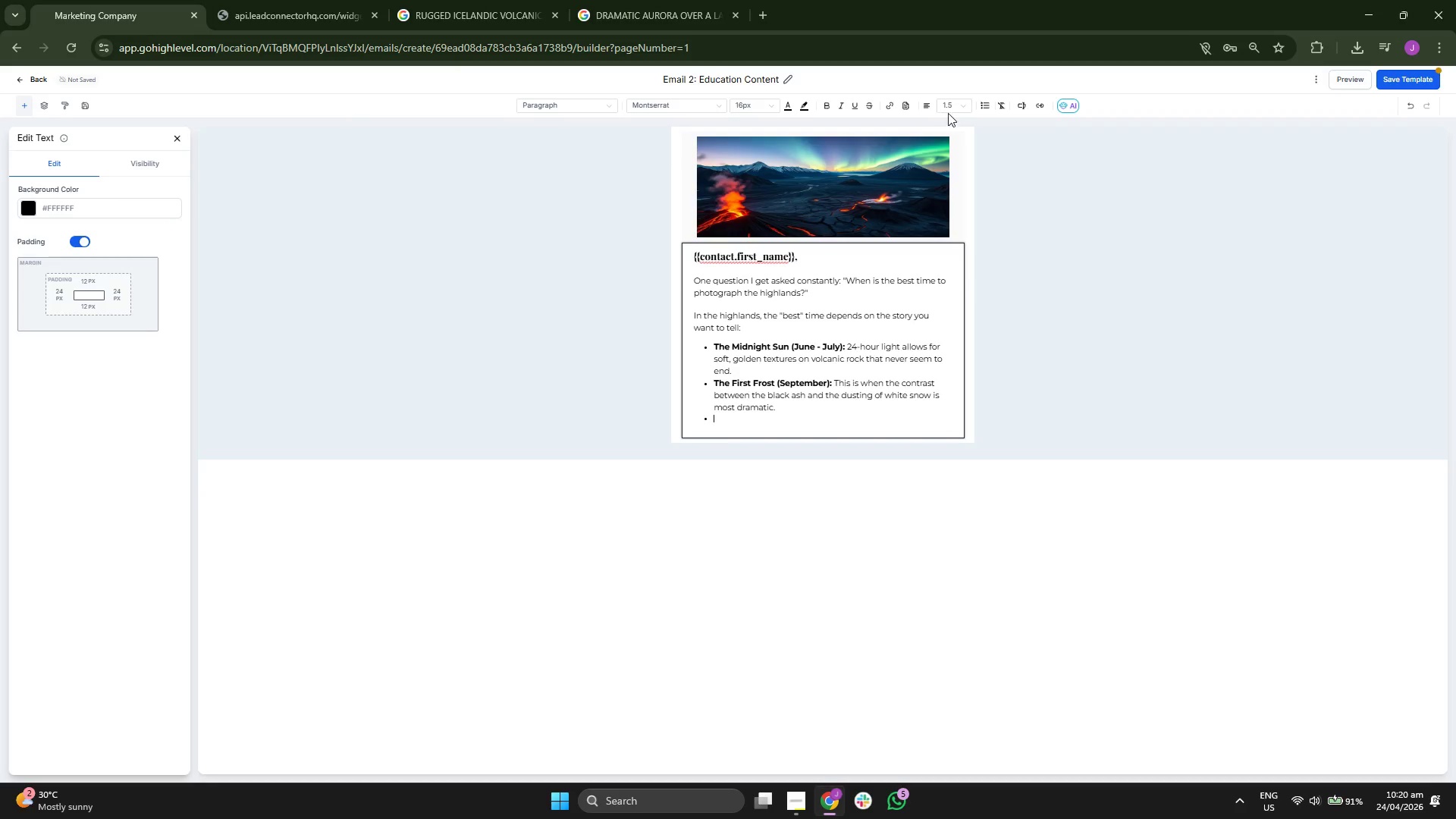 
left_click([826, 102])
 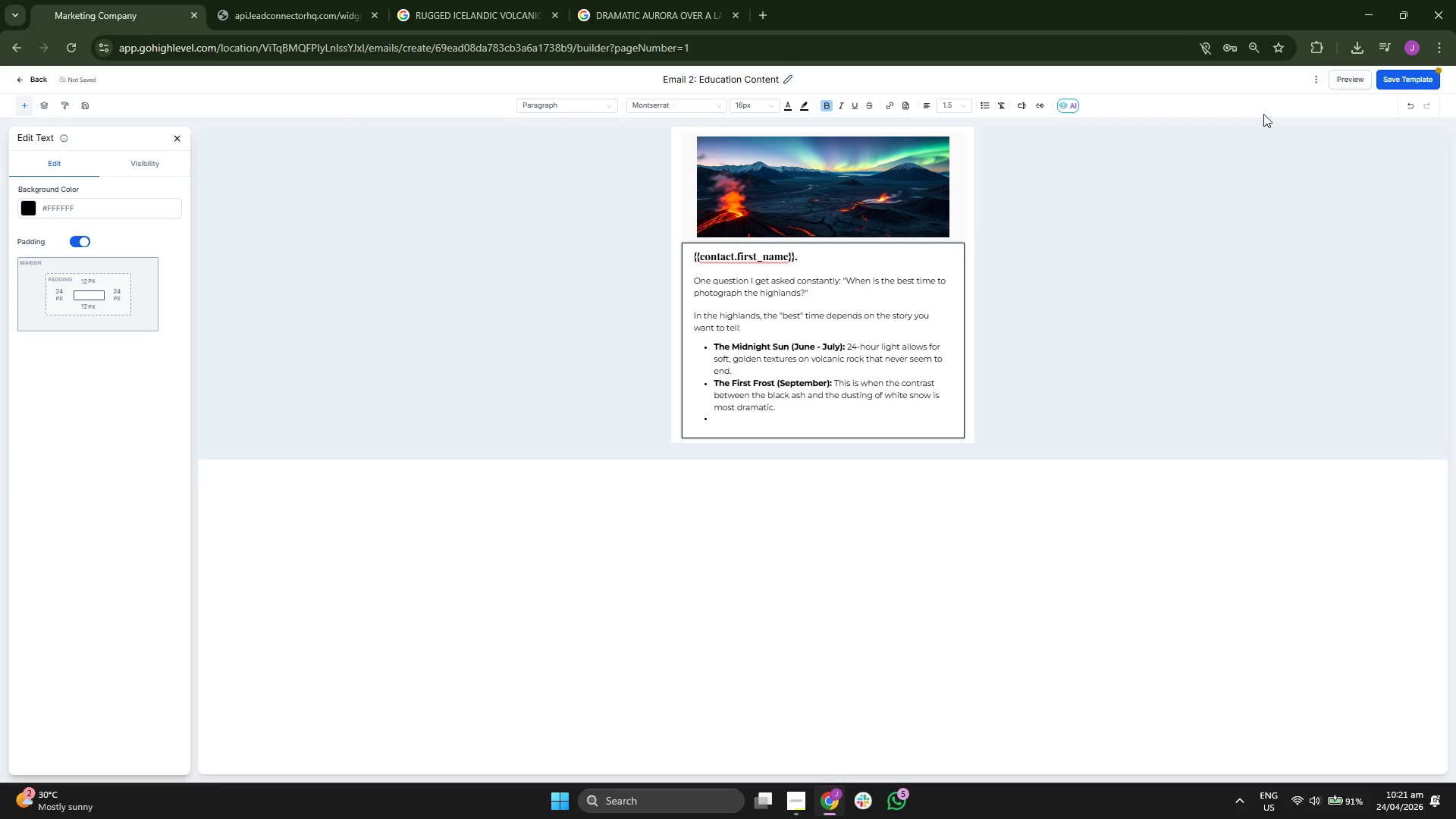 
left_click([1426, 80])
 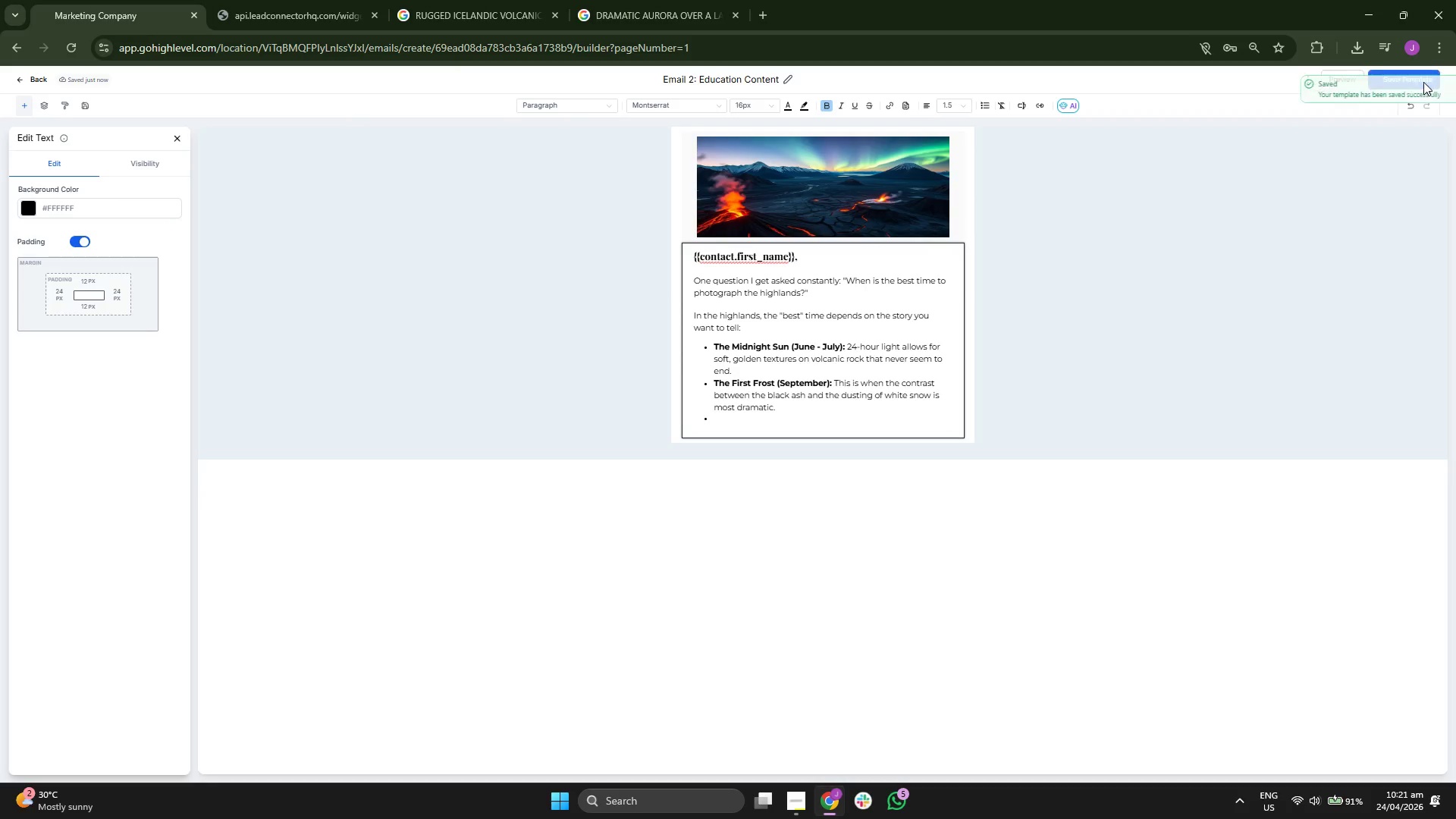 
left_click([1439, 83])
 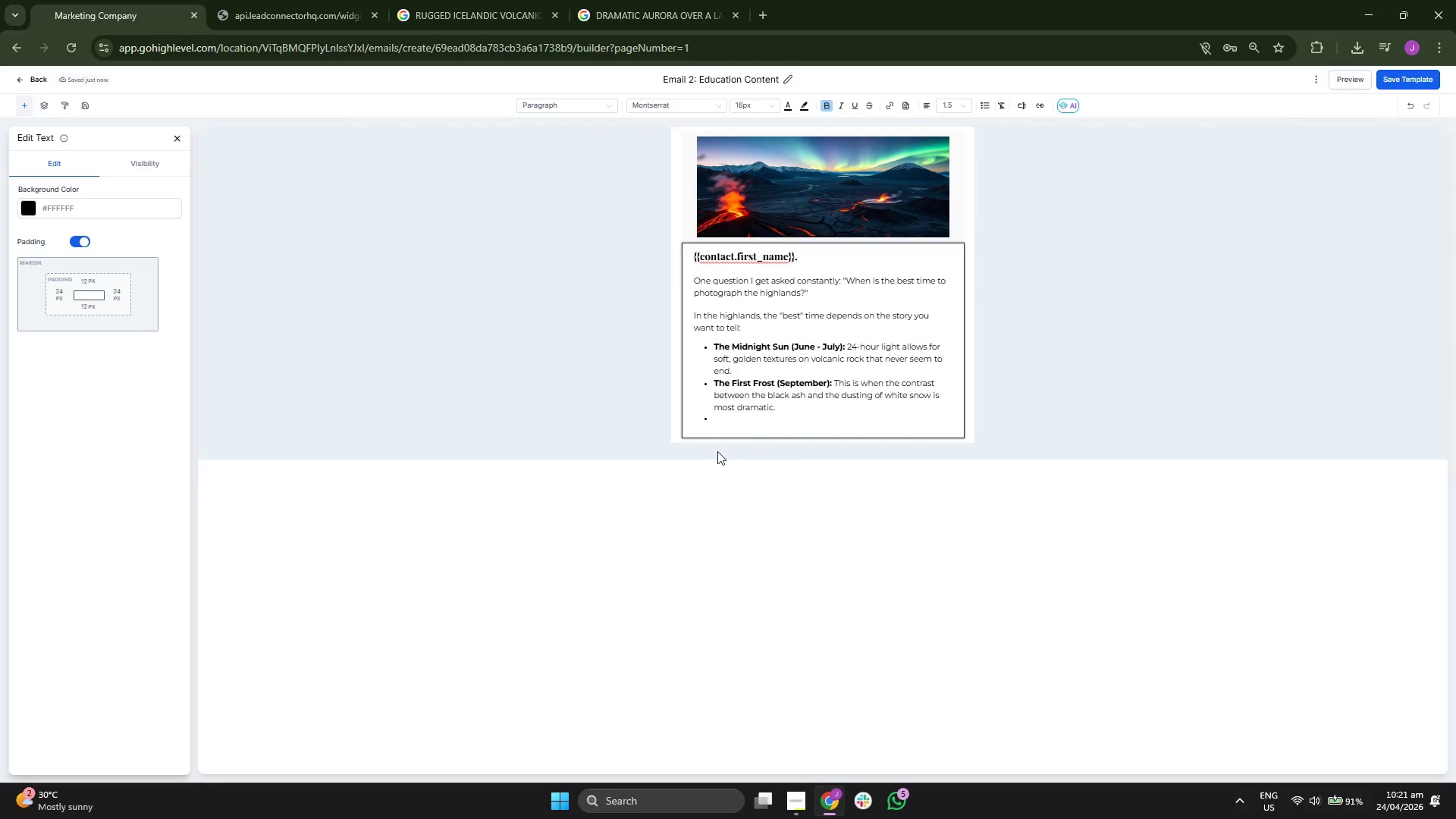 
left_click([741, 425])
 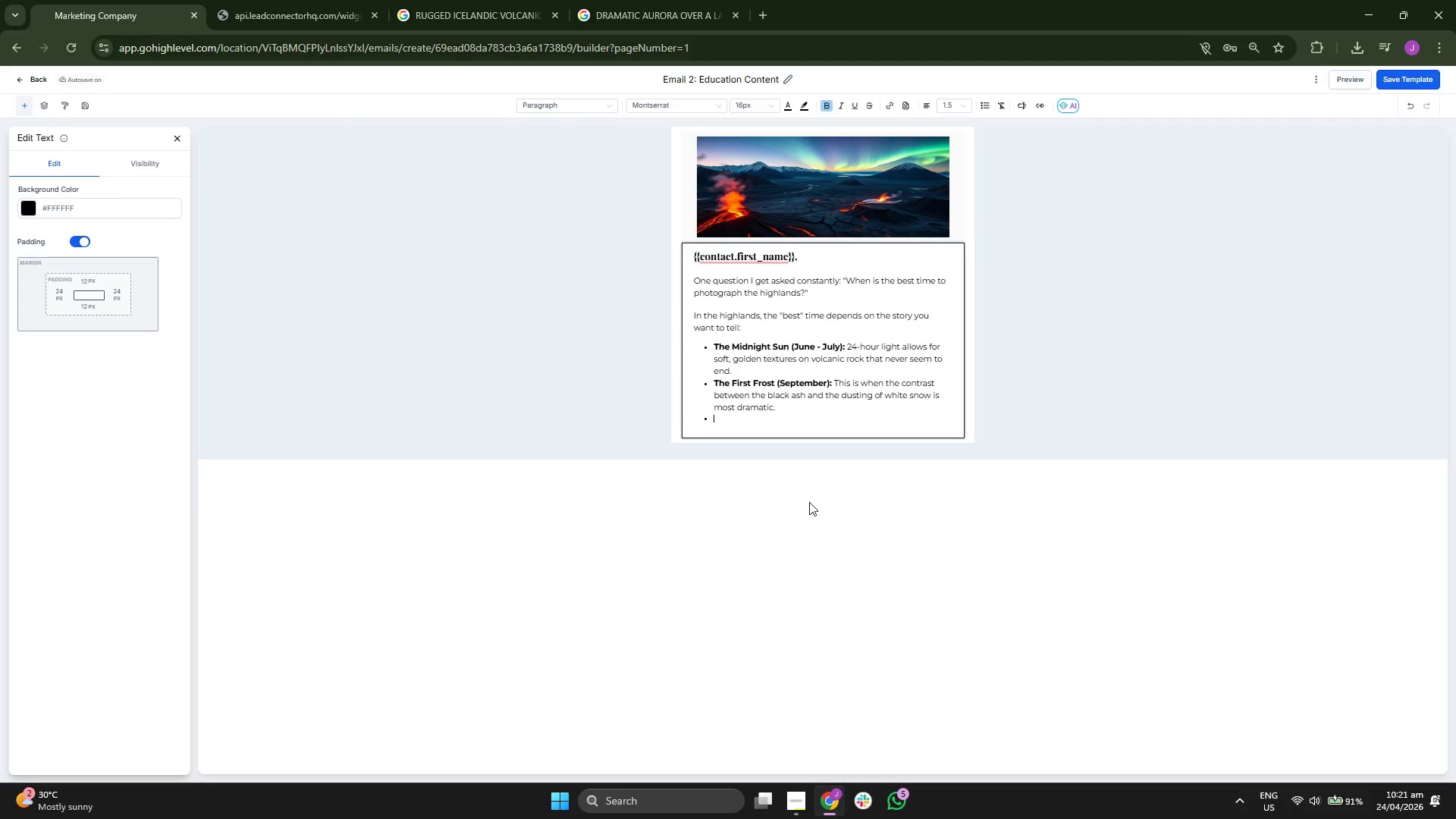 
type(t)
key(Backspace)
type(The Aurora Window (October - March): )
 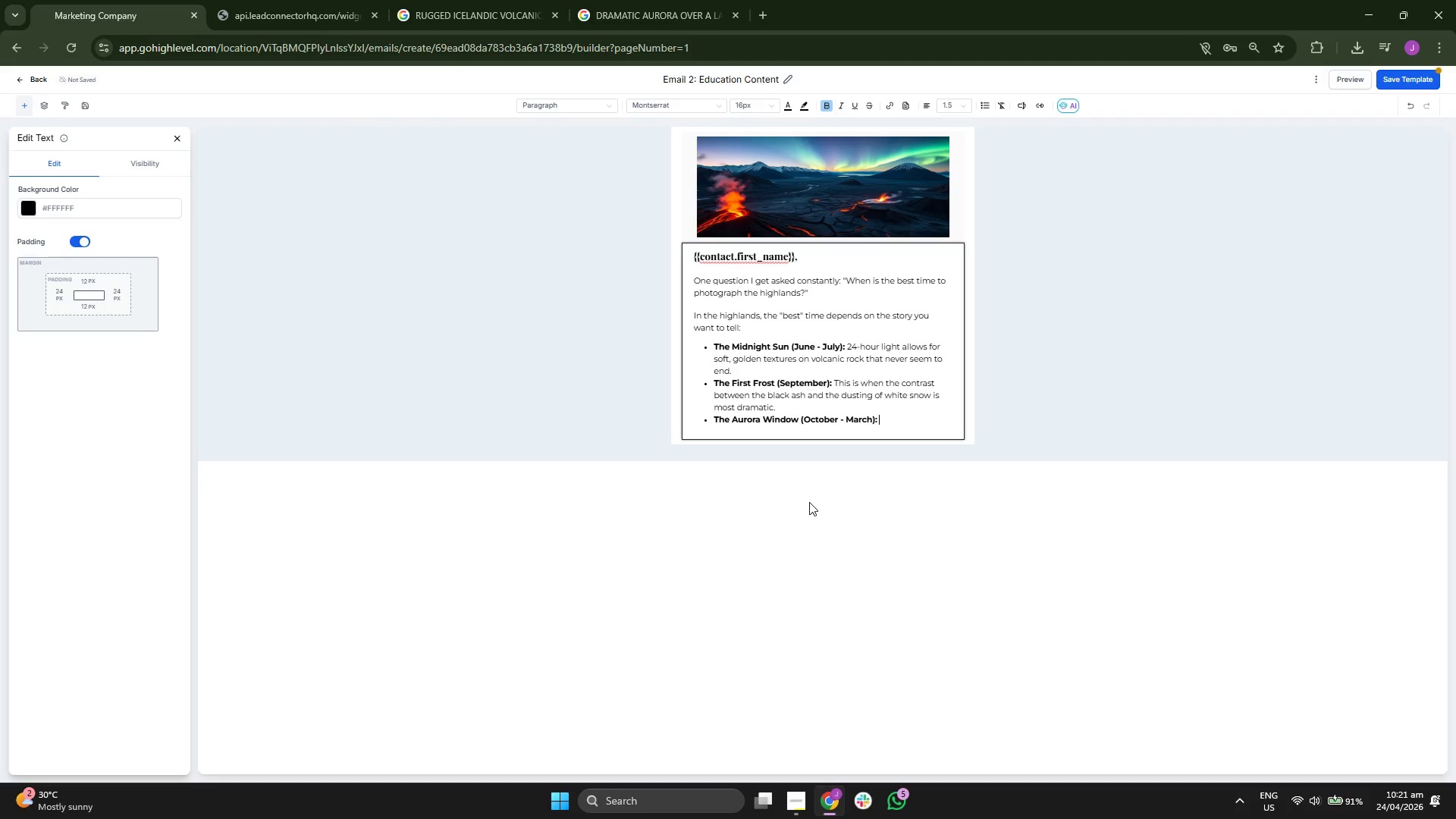 
double_click([828, 102])
 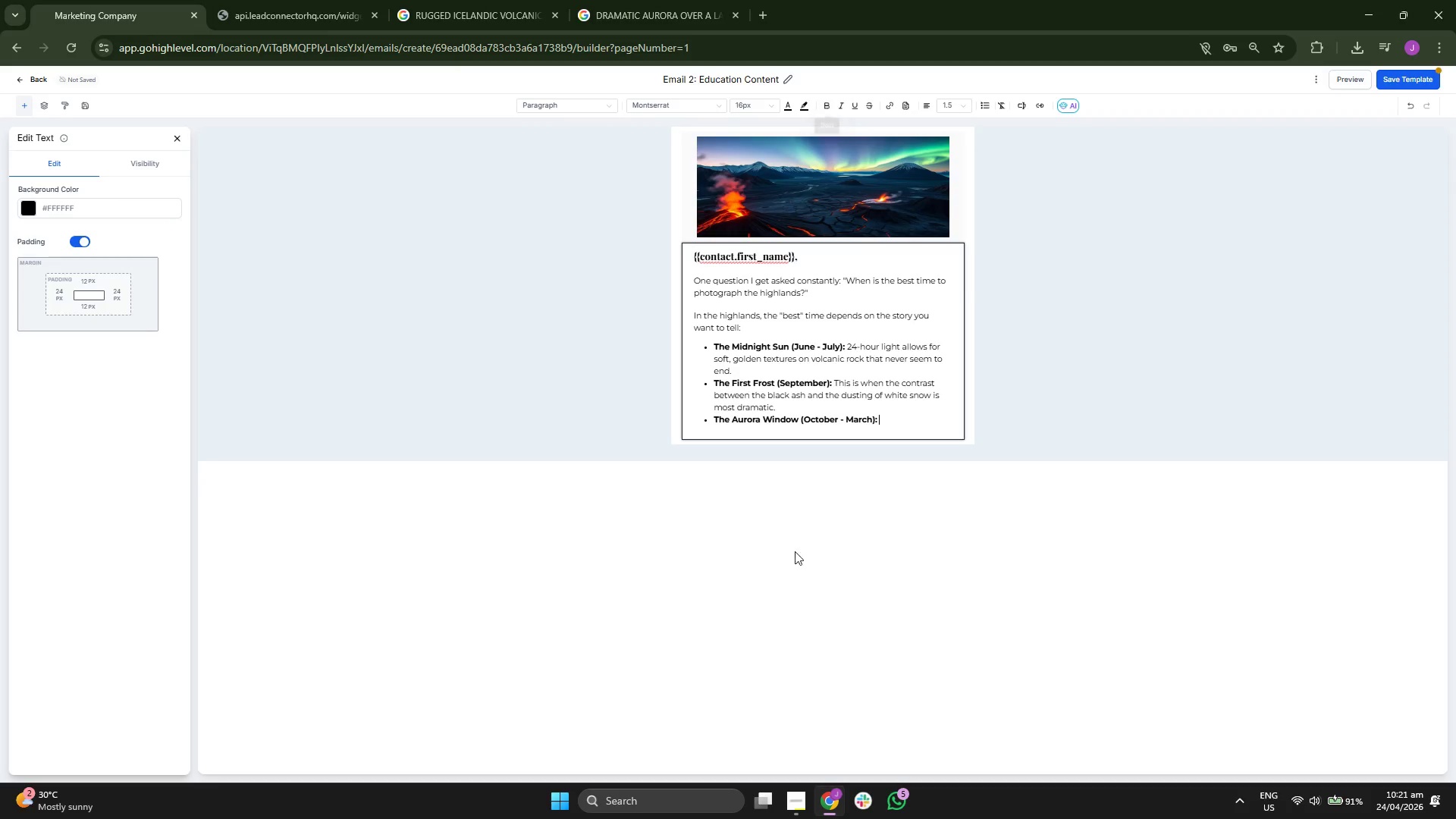 
type(Deep darkness provides the )
 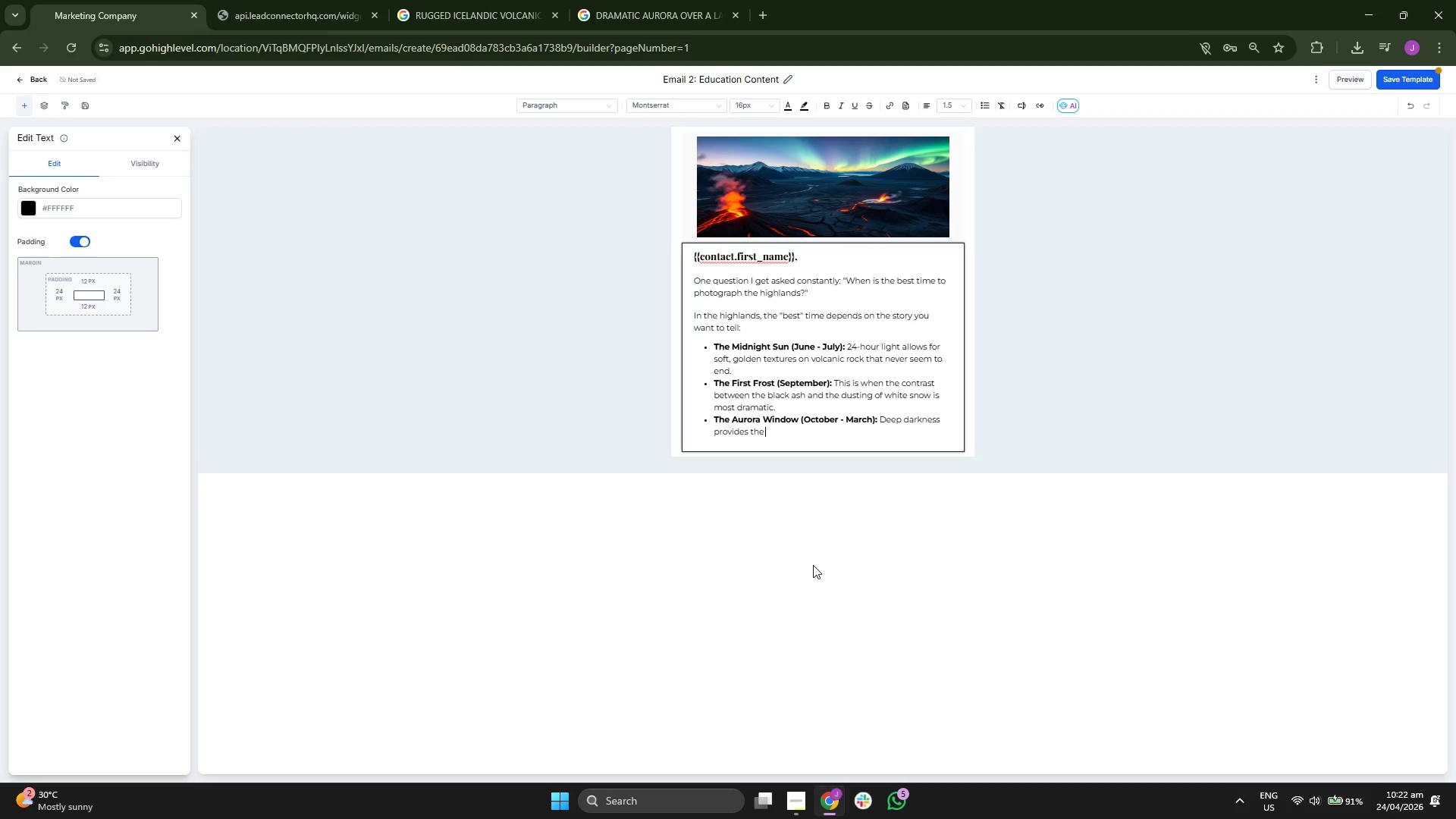 
type(perfect canvas for the Norther Lights over active t)
key(Backspace)
type(thermal areas. )
key(Backspace)
 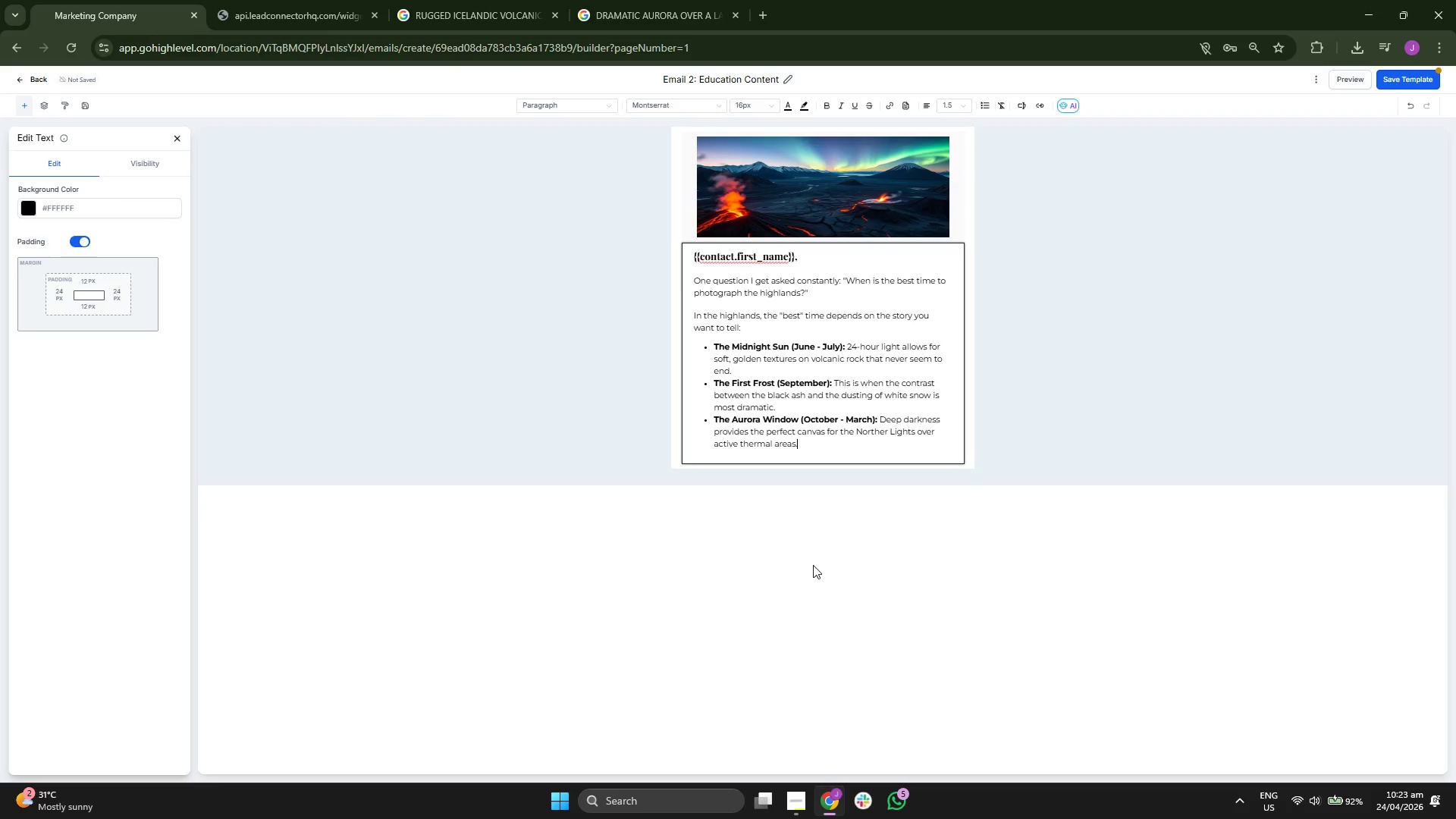 
key(Enter)
 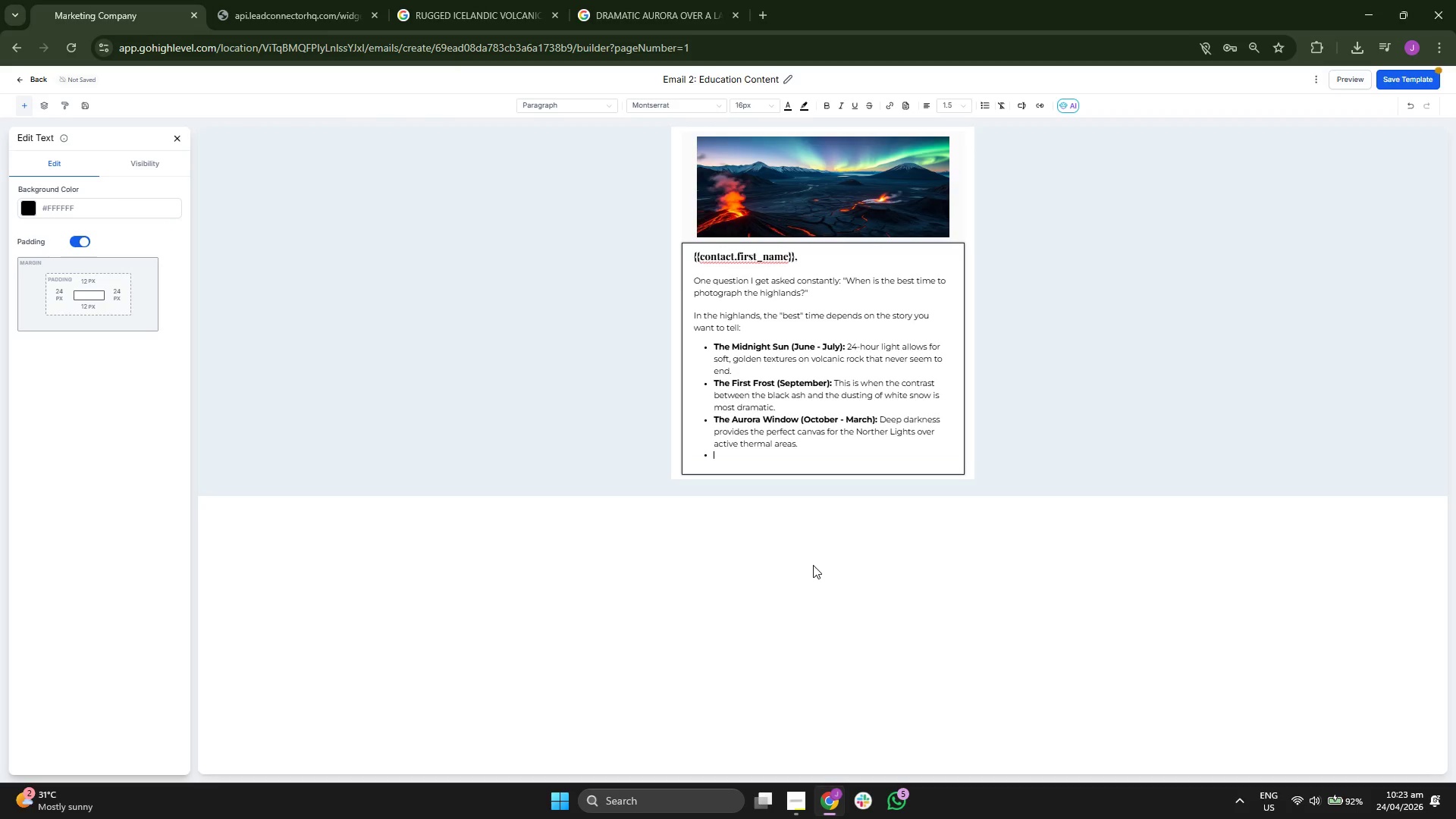 
key(Enter)
 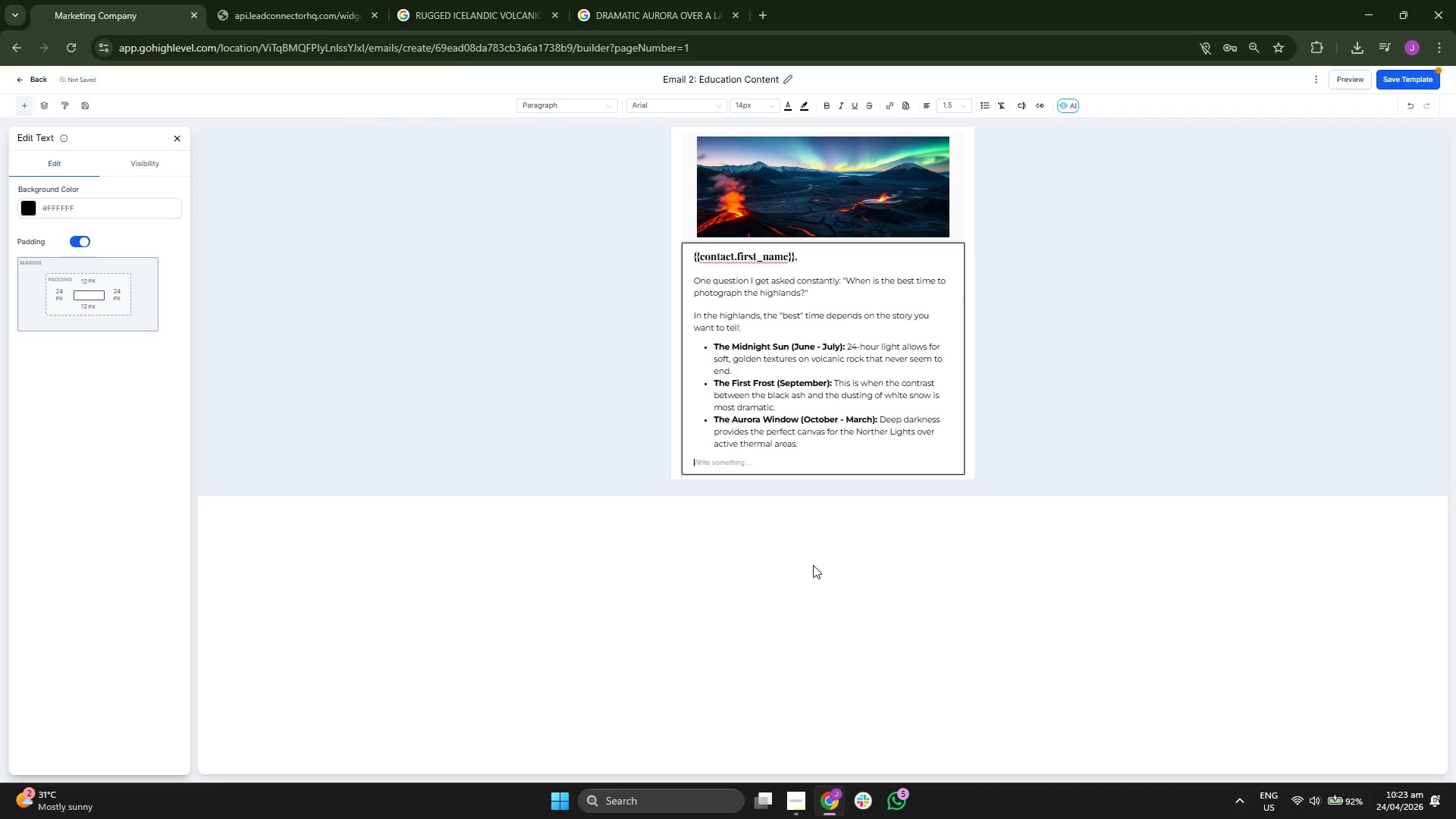 
type(The)
key(Backspace)
key(Backspace)
key(Backspace)
type(Timing is the most powerful tool in your kit. In our necx)
key(Backspace)
key(Backspace)
type(xt rm)
key(Backspace)
key(Backspace)
type(email, I'll show you how we map these windowns )
key(Backspace)
key(Backspace)
key(Backspace)
type(ss)
key(Backspace)
type( out.)
 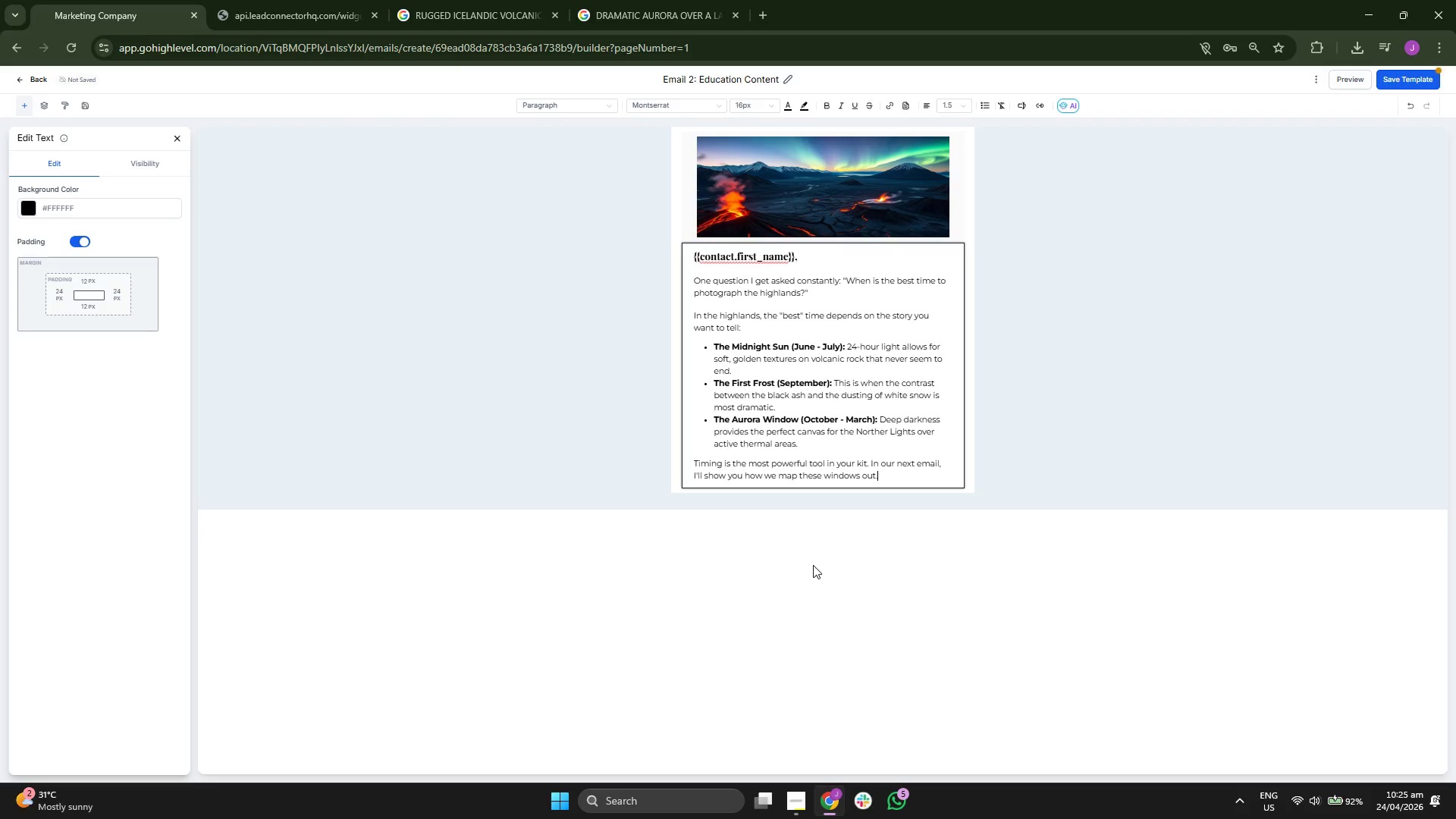 
key(Enter)
 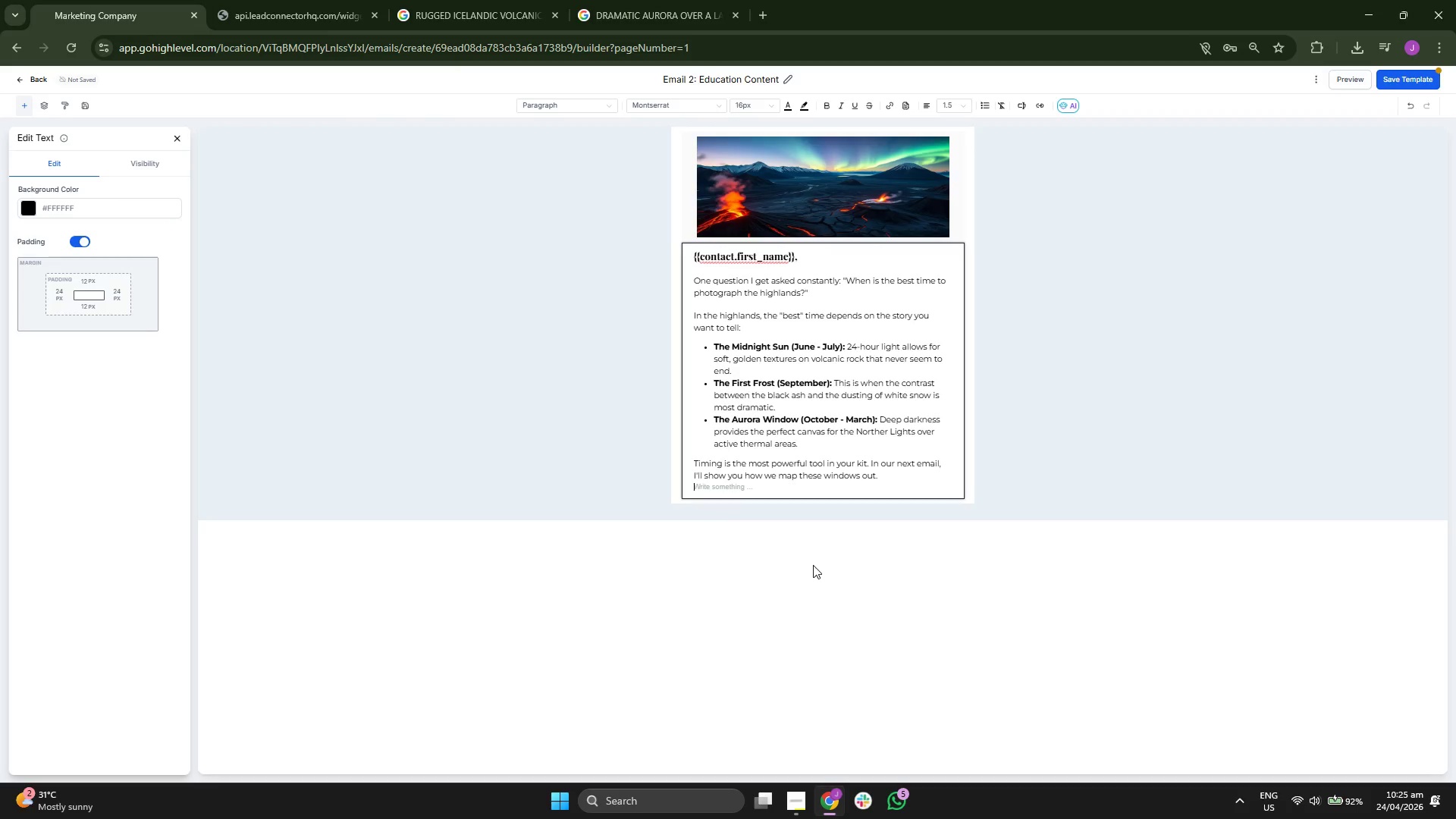 
key(Enter)
 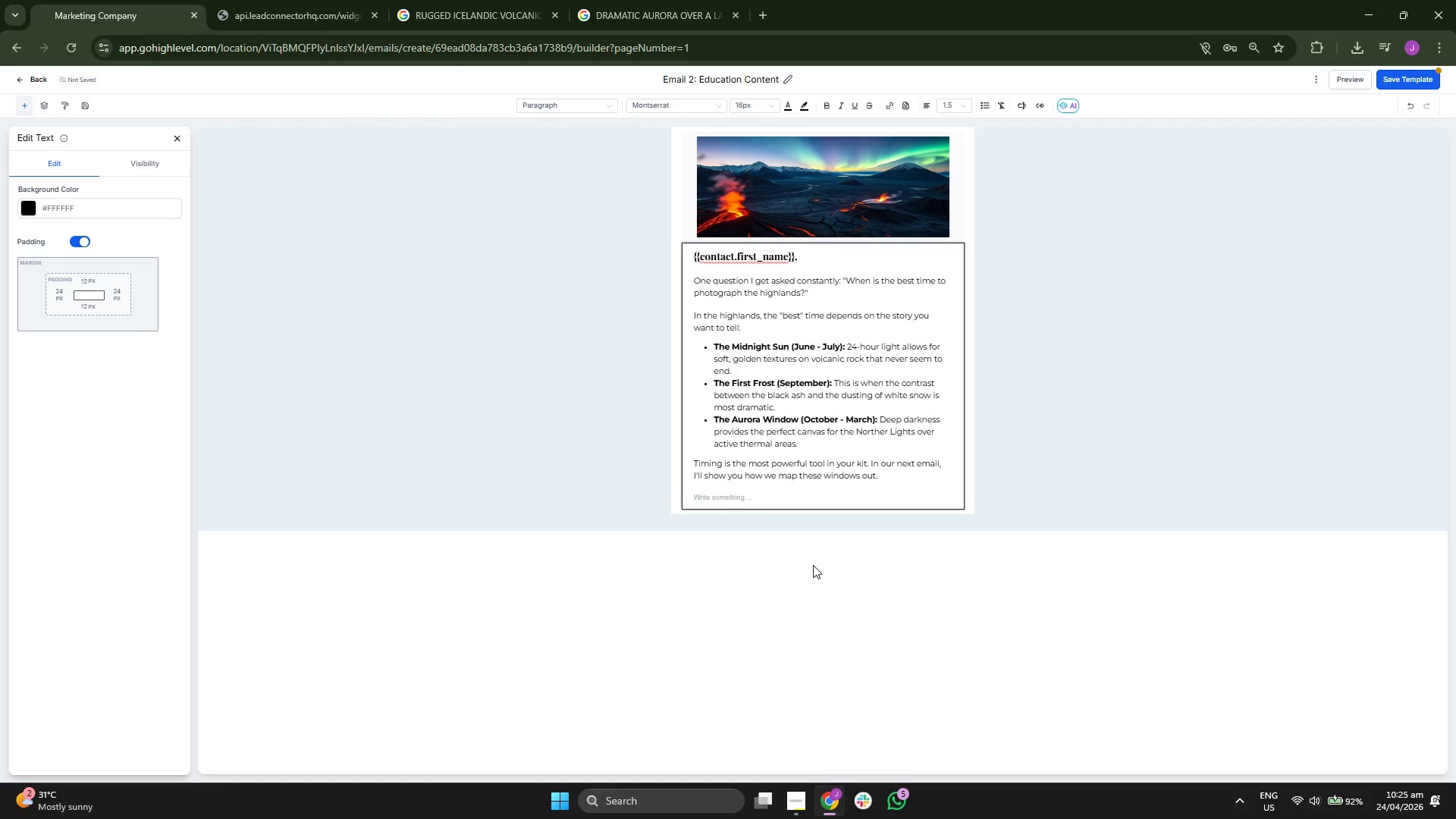 
type(Stay Sharp,)
 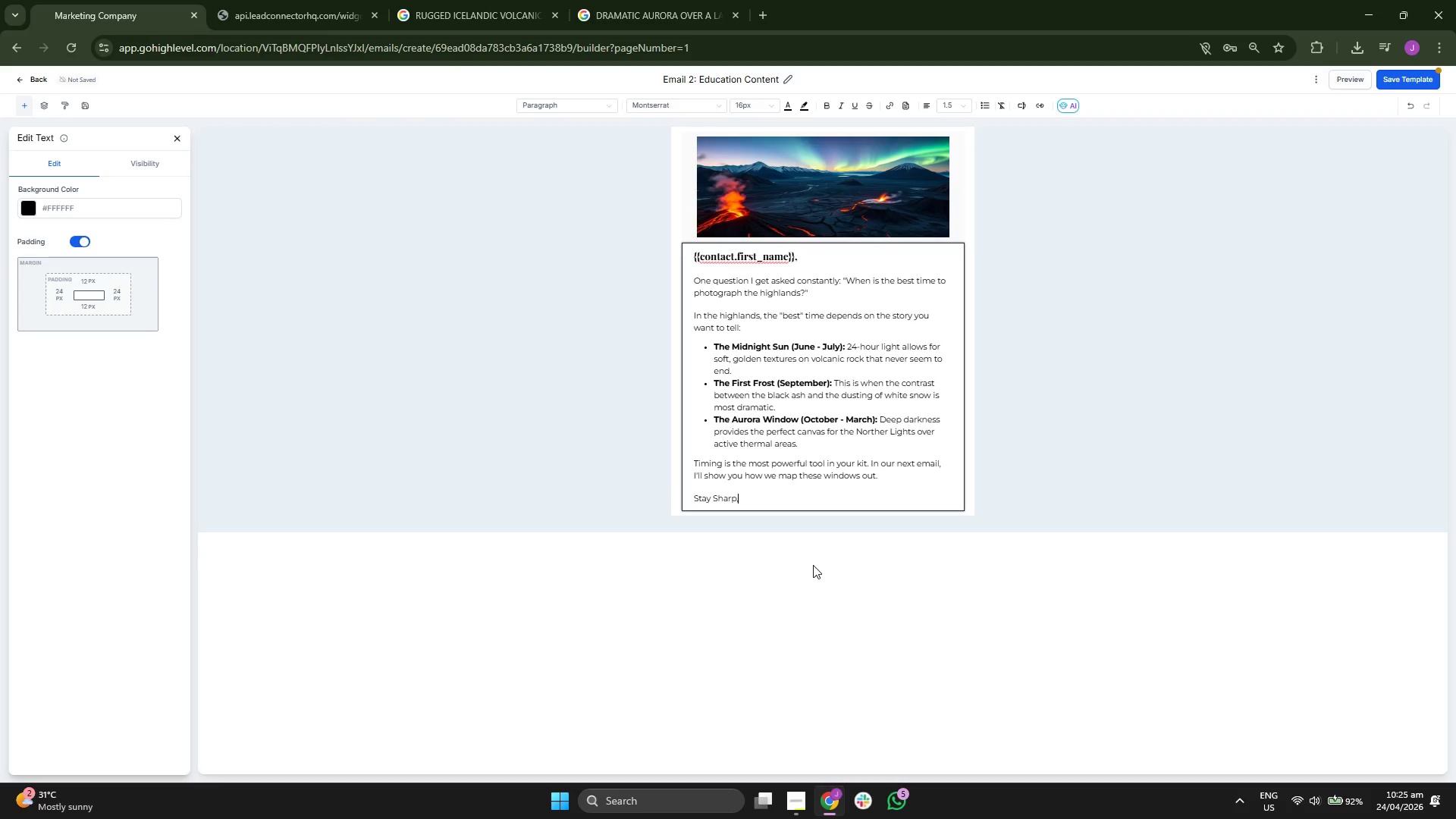 
key(Enter)
 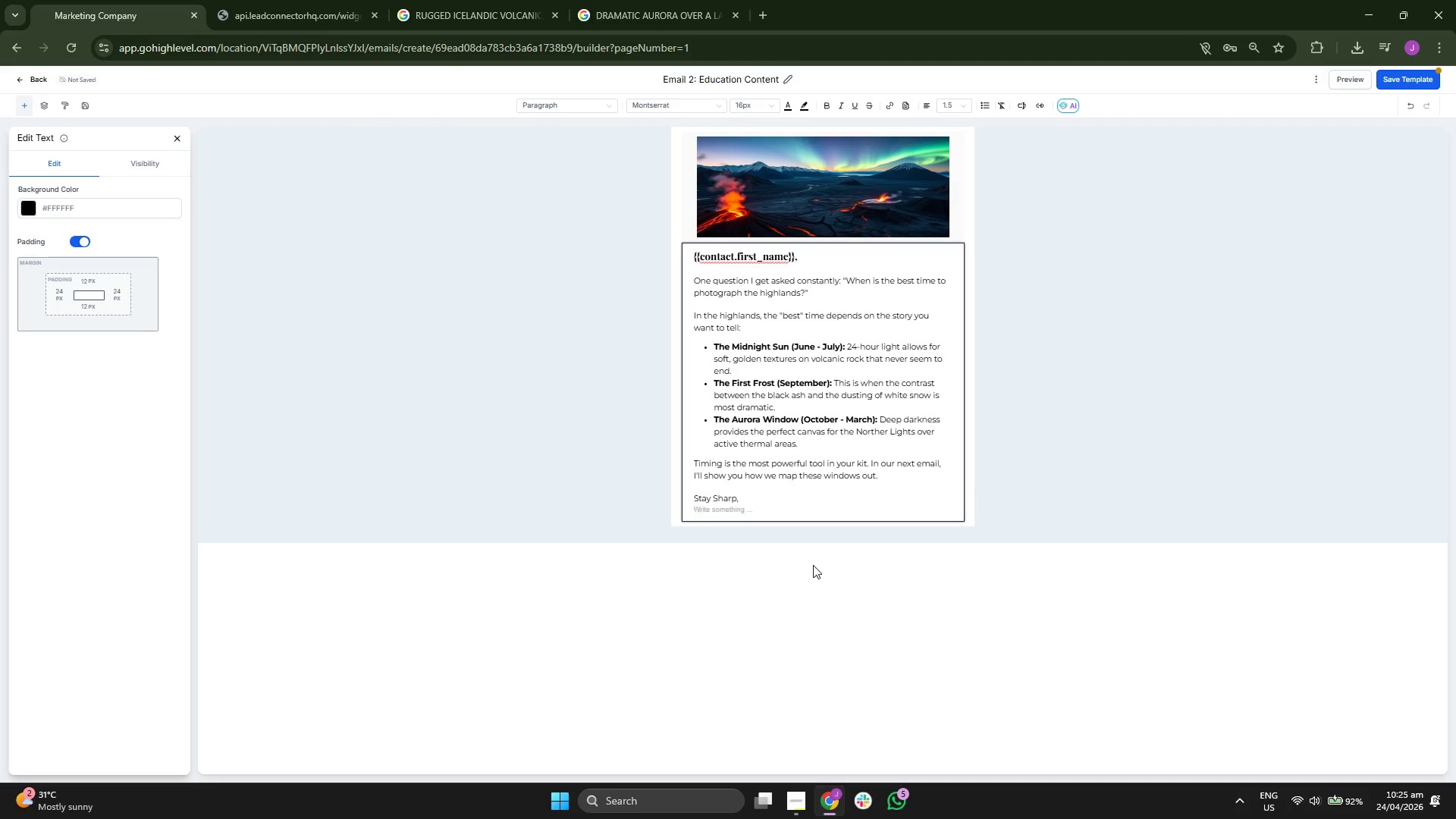 
key(Enter)
 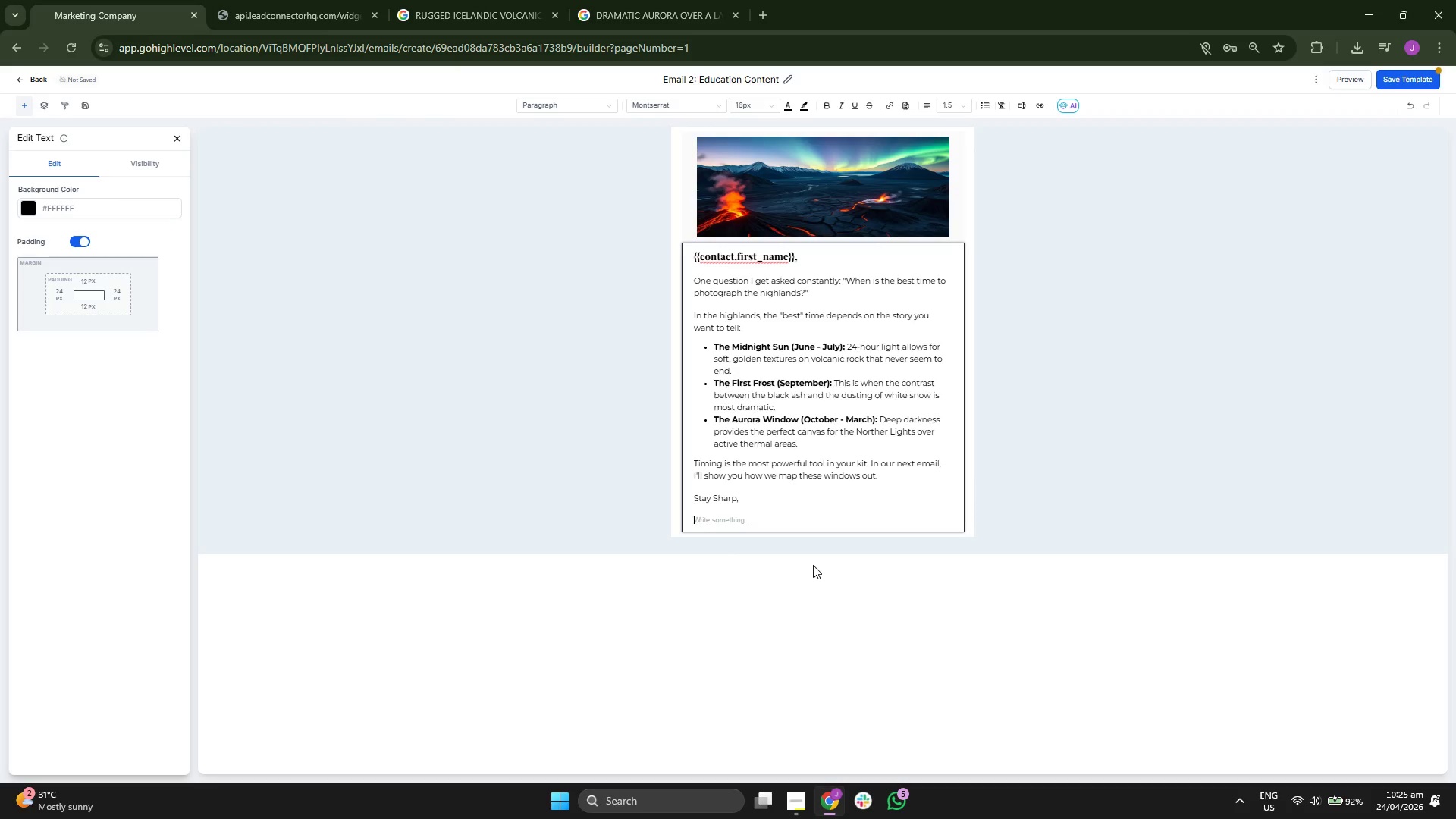 
type({{user.name}},)
key(Backspace)
 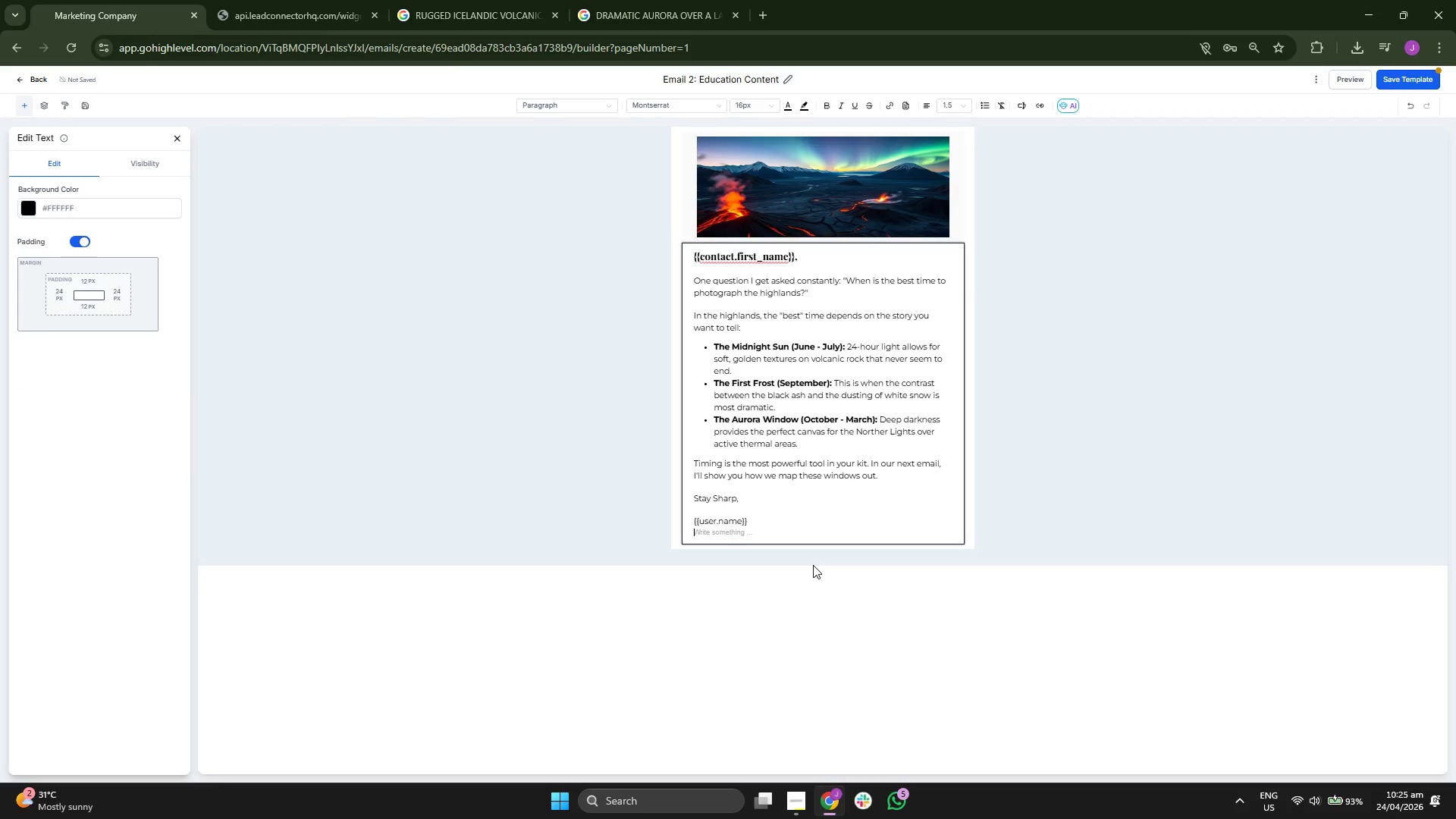 
 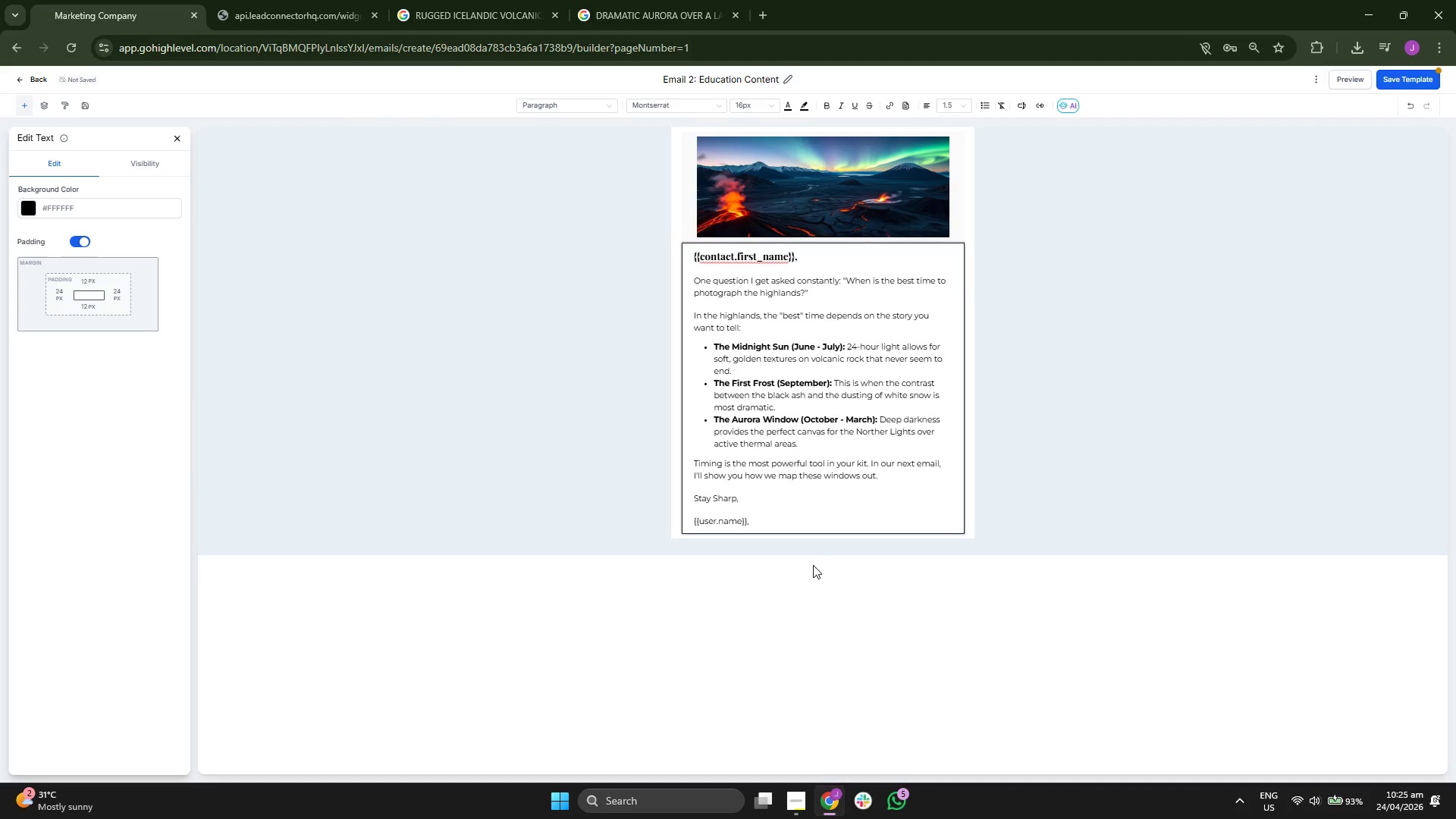 
key(Enter)
 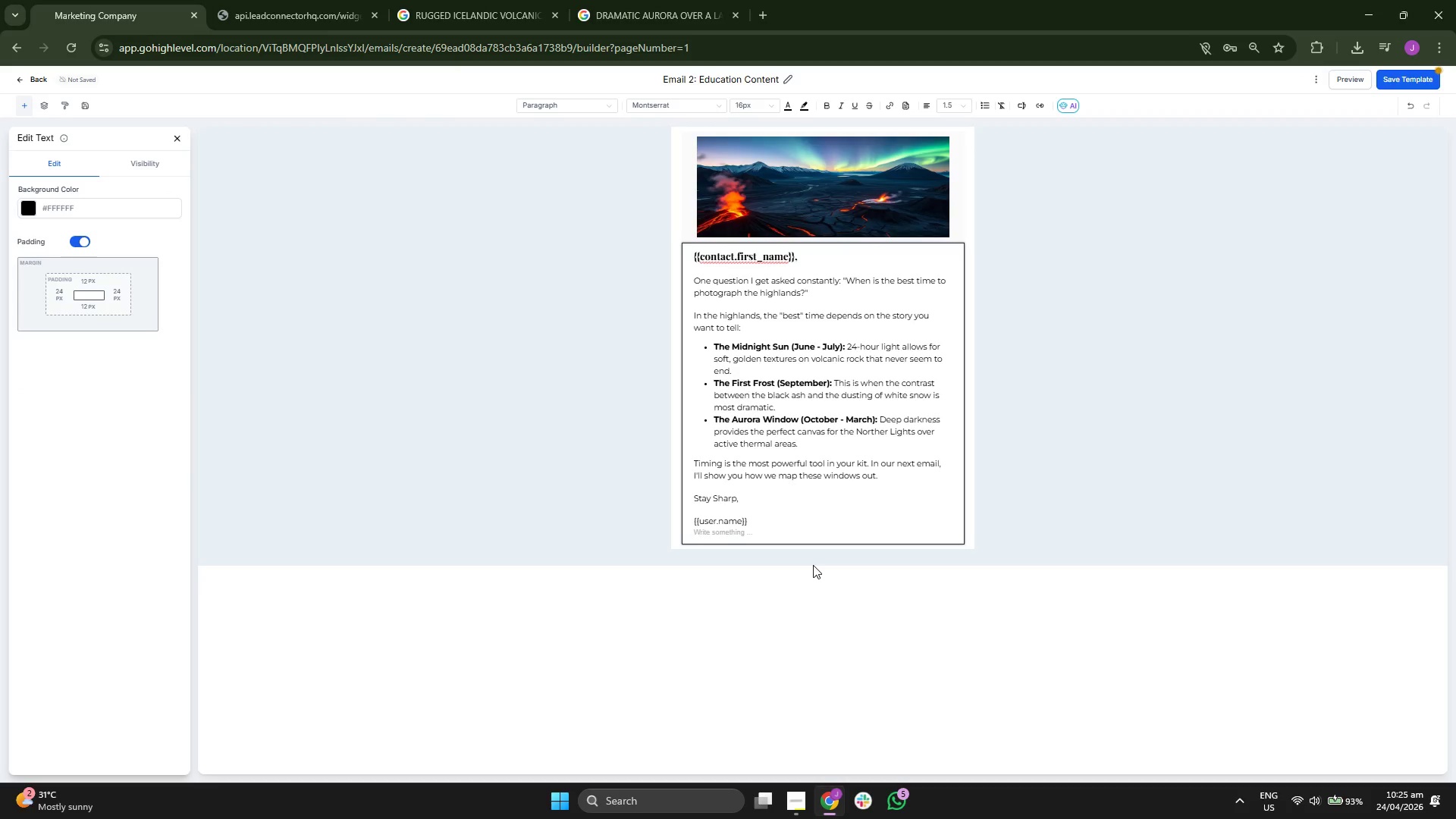 
type(Obsidian Trau)
key(Backspace)
type(ils)
 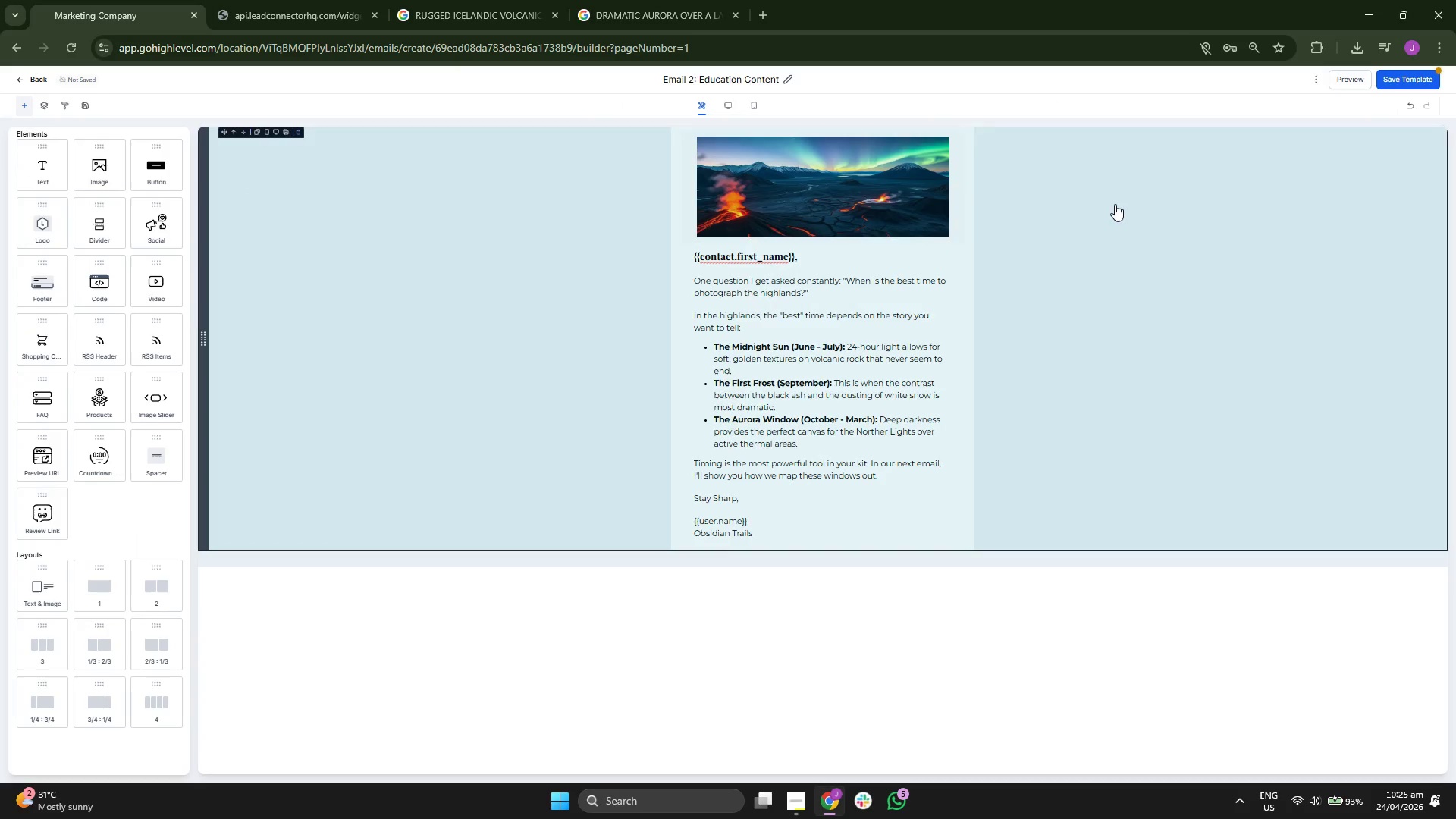 
left_click([1390, 80])
 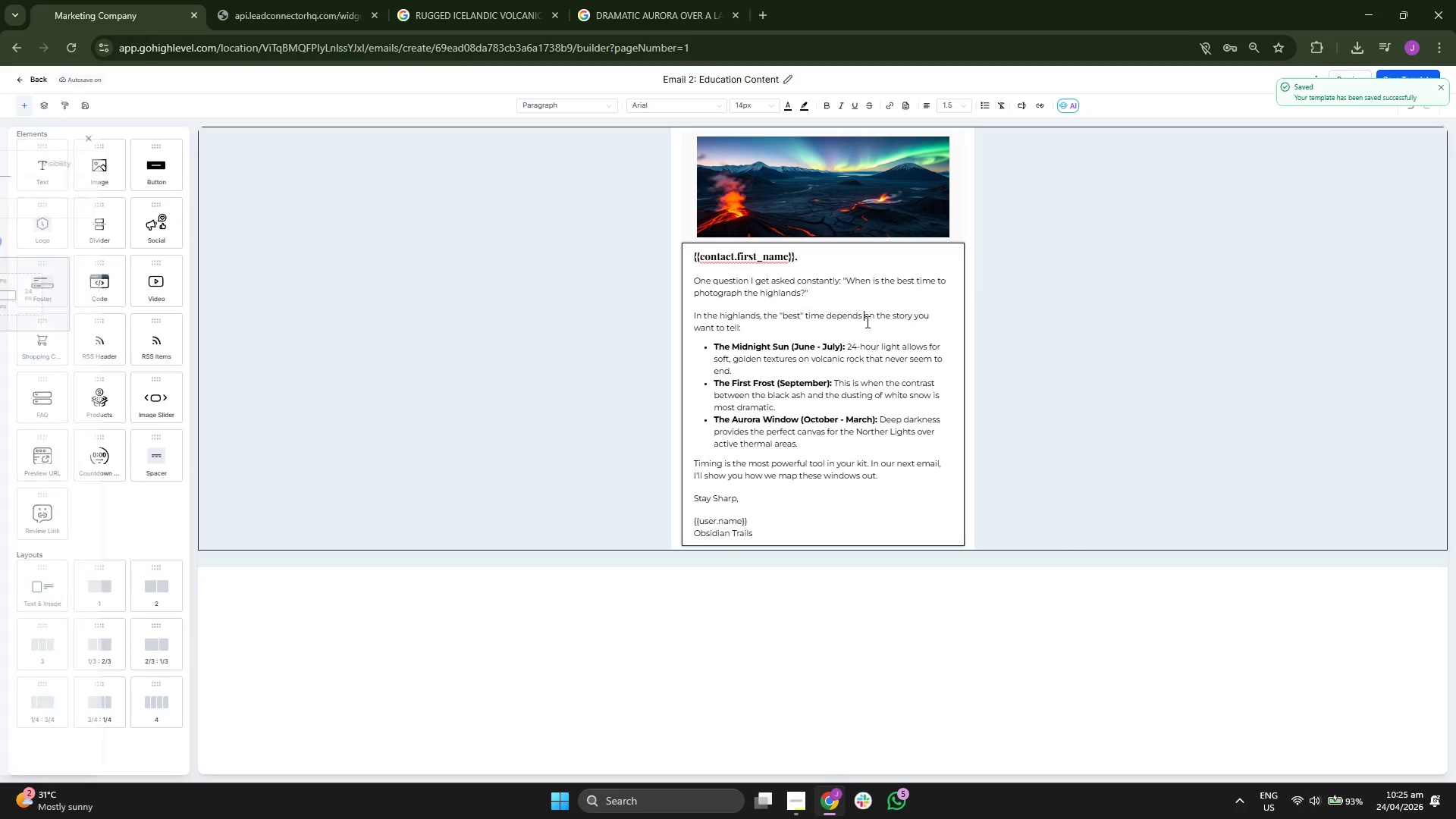 
wait(5.25)
 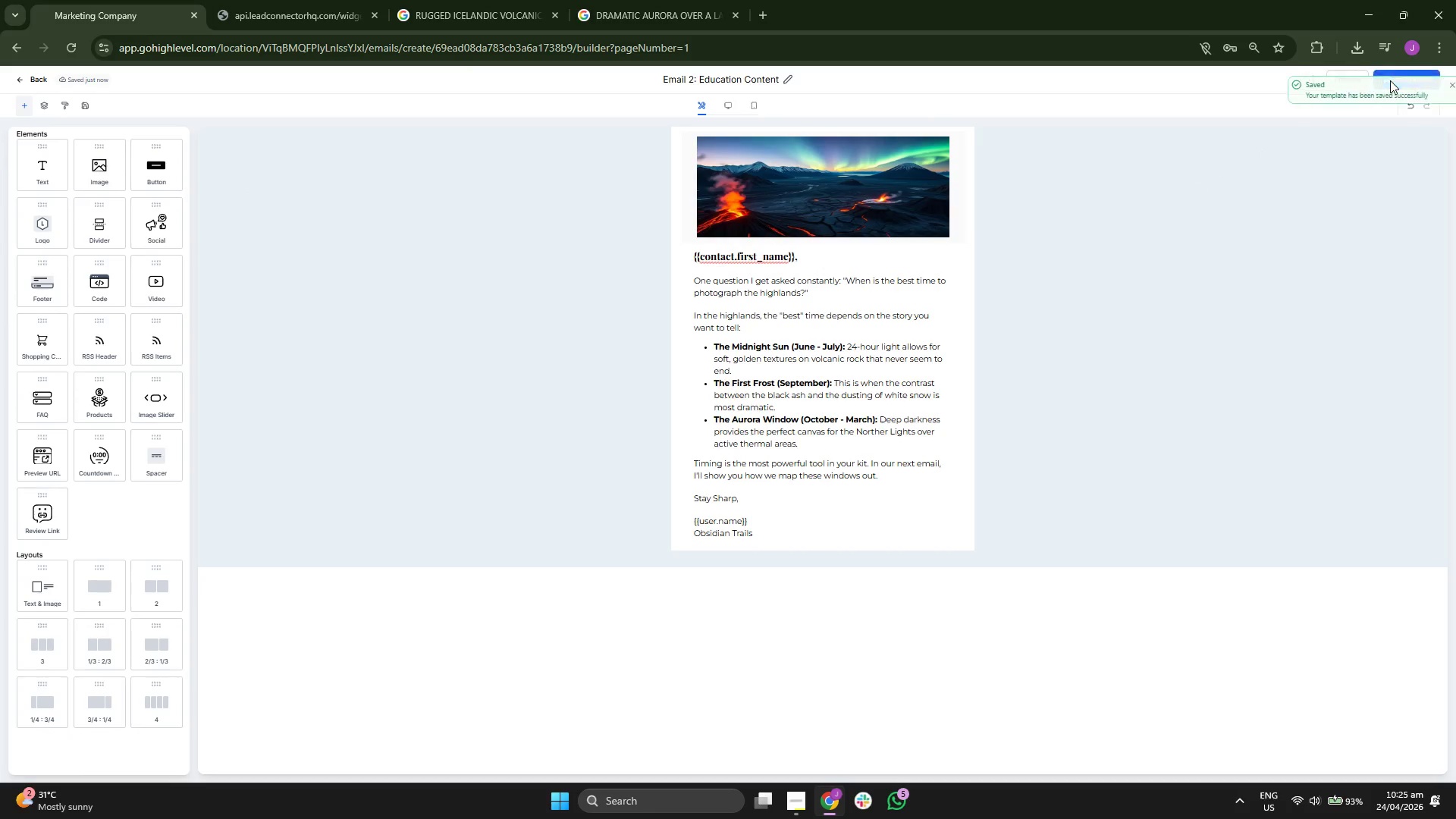 
left_click([176, 136])
 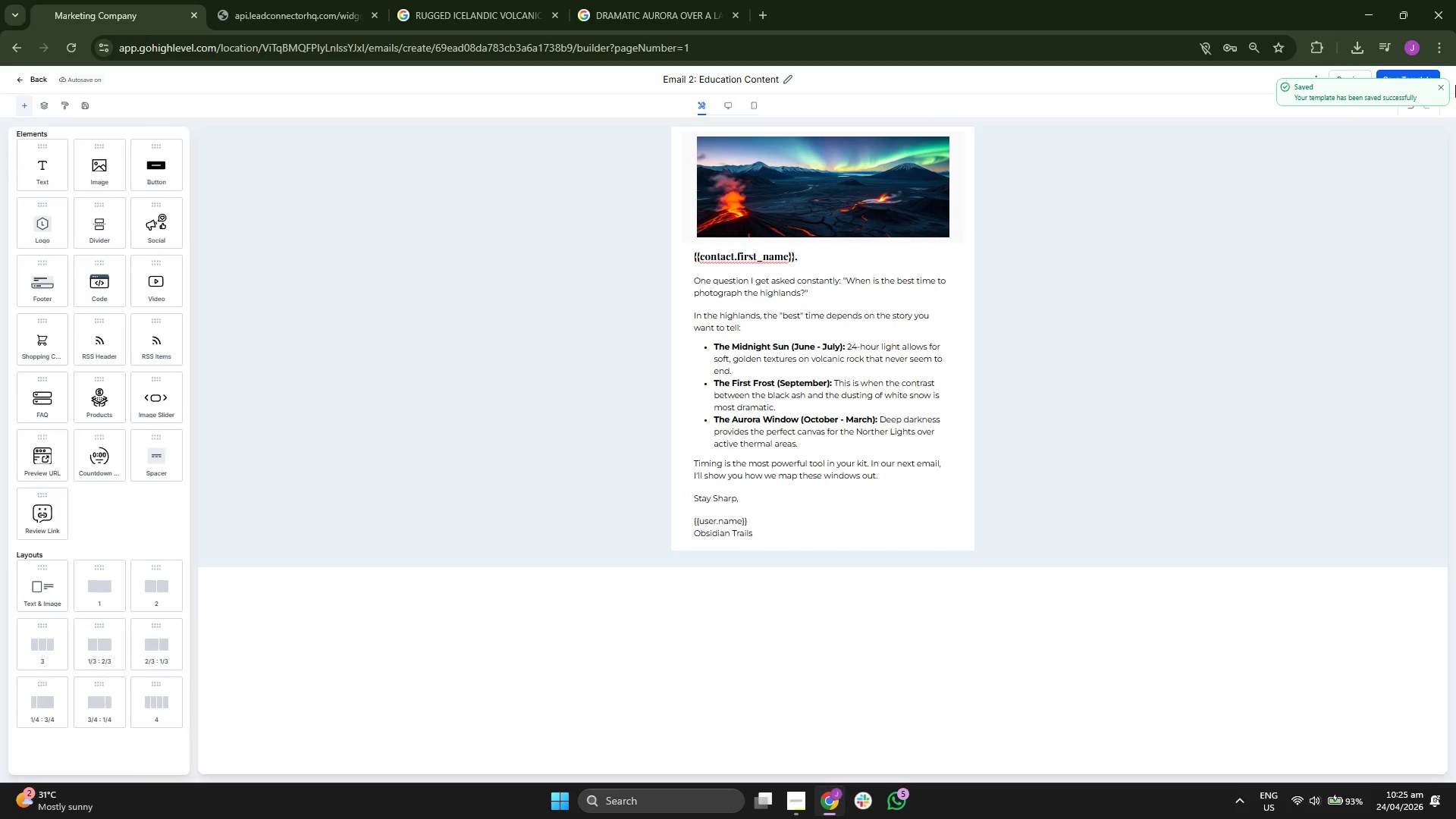 
left_click([1439, 89])
 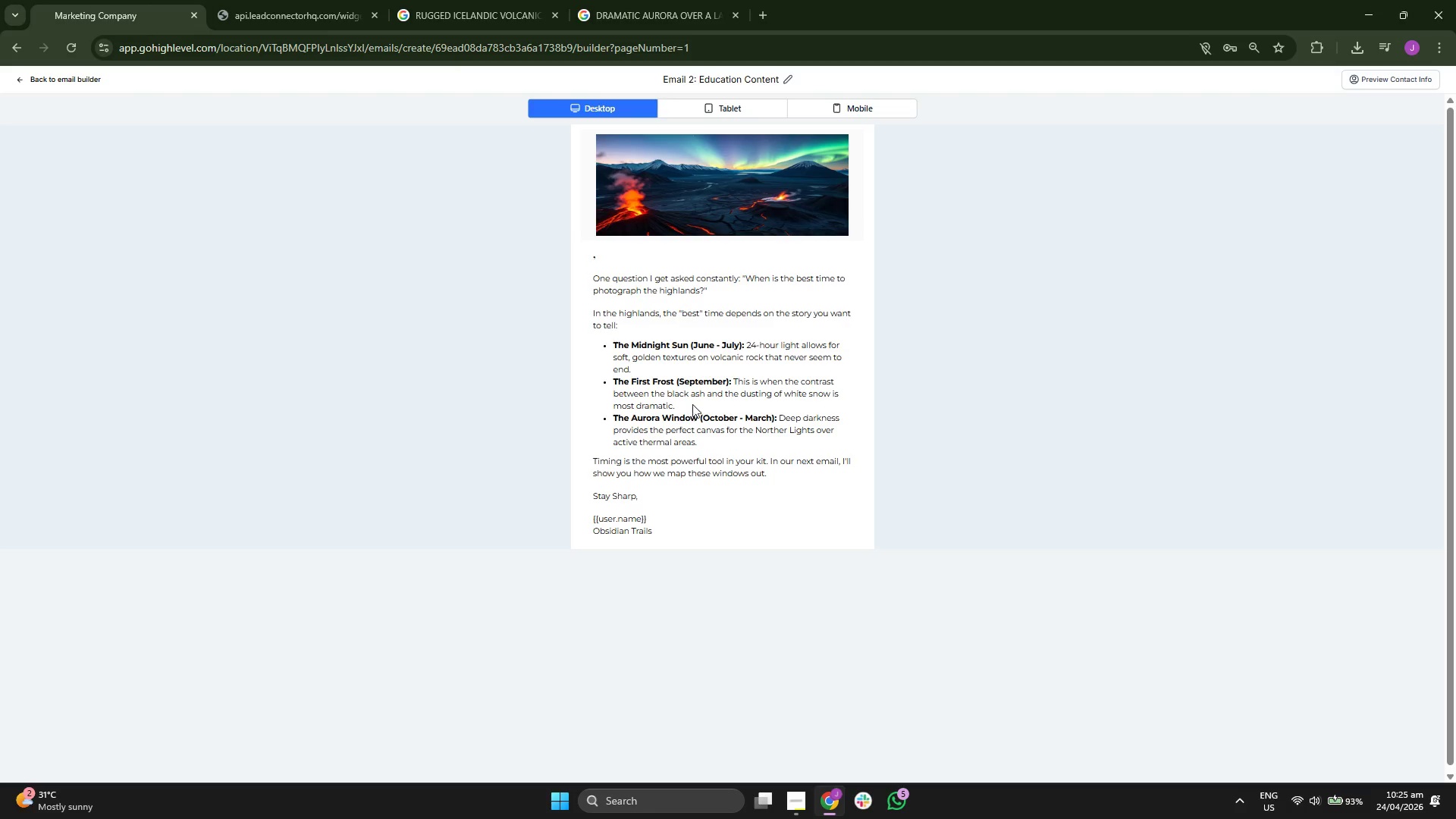 
double_click([642, 285])
 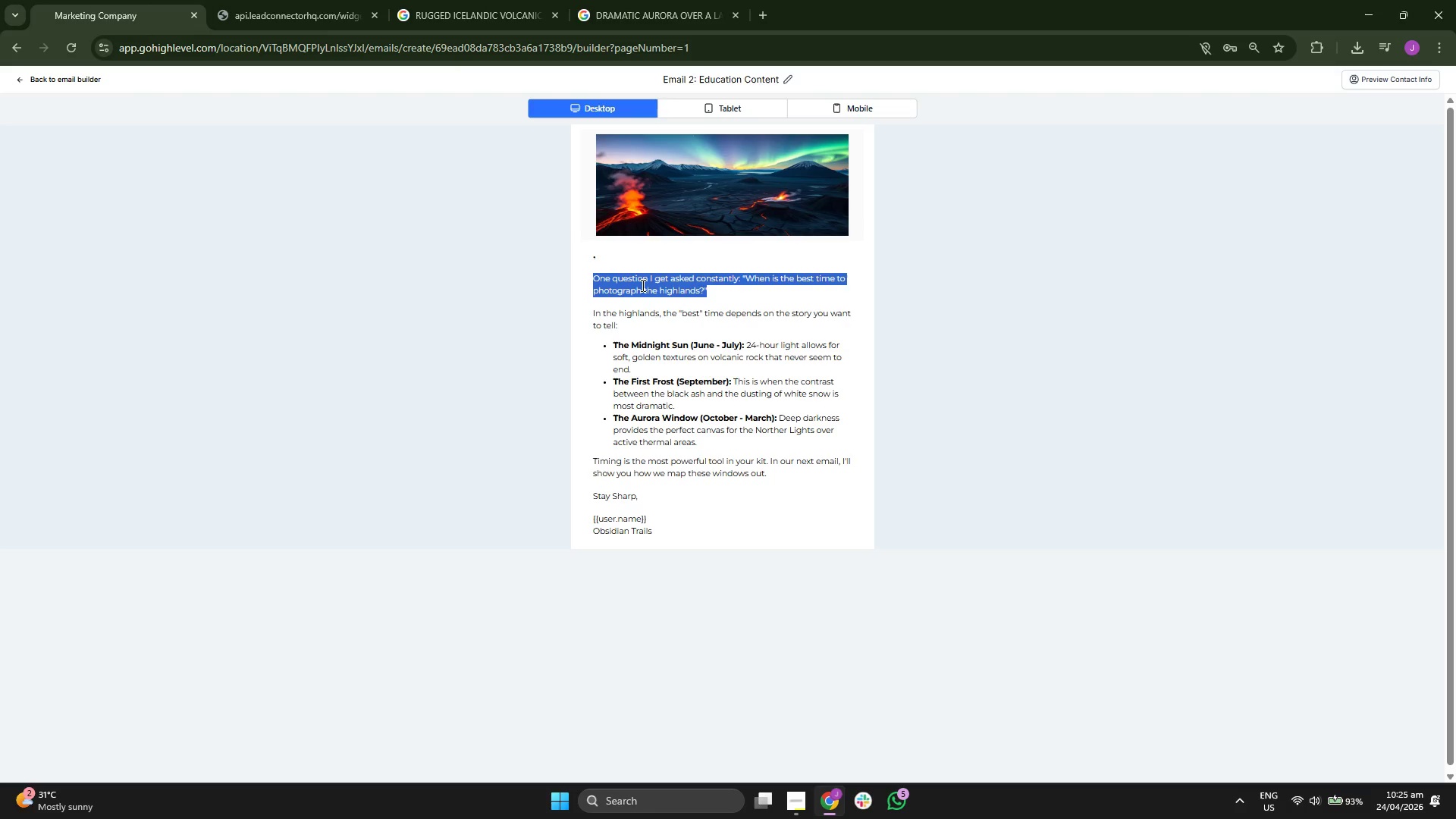 
triple_click([642, 285])
 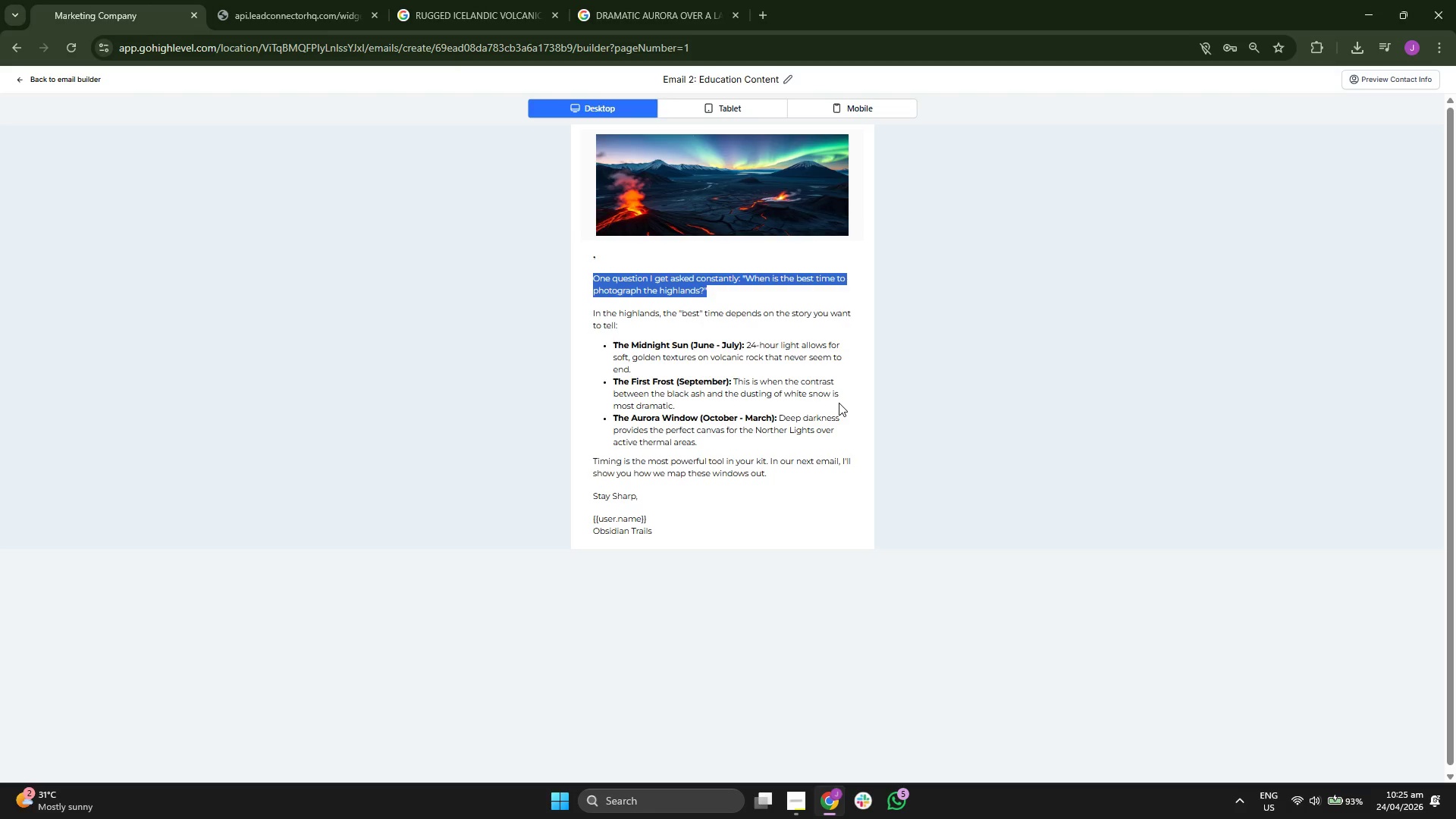 
left_click([798, 383])
 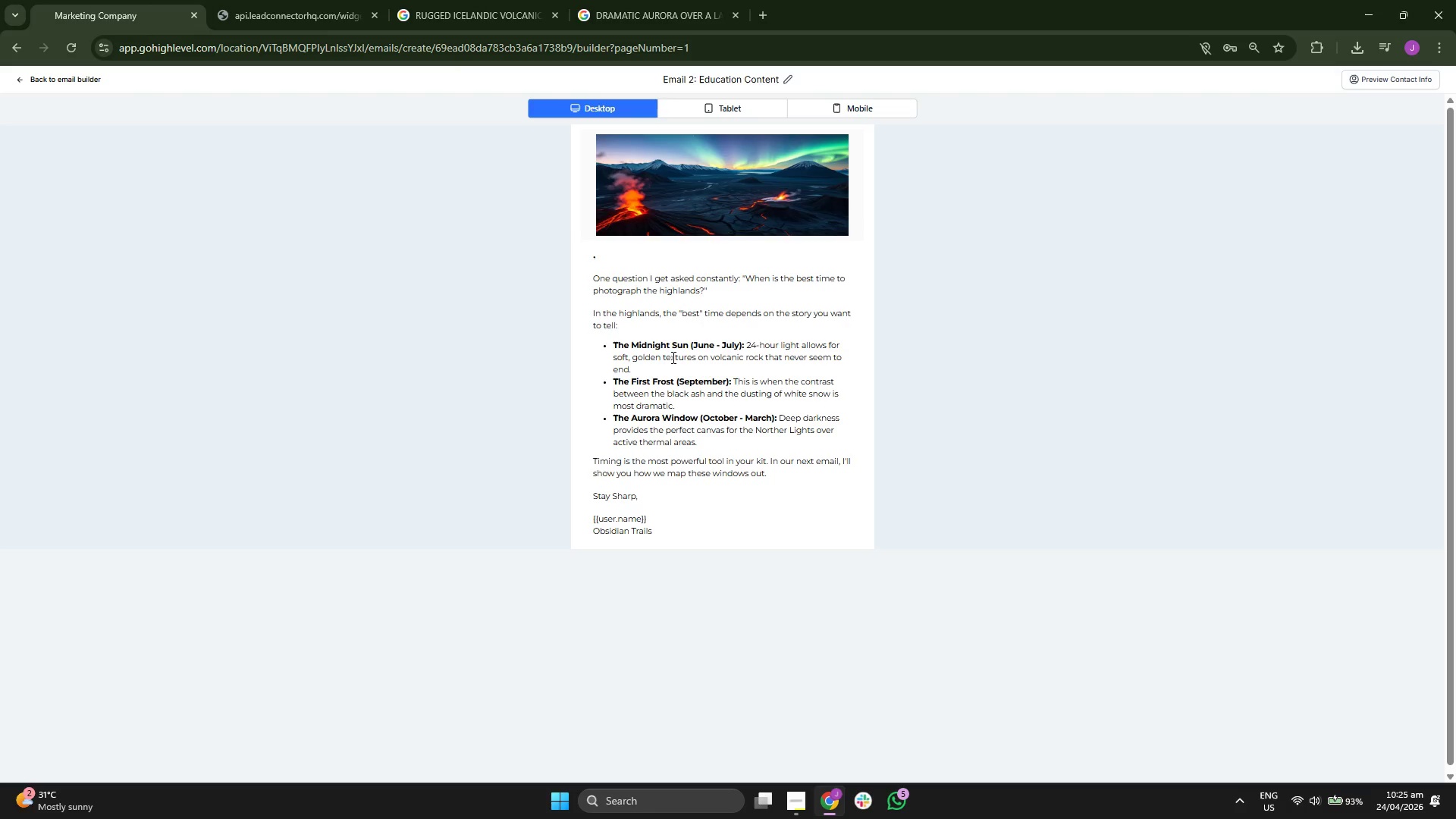 
double_click([673, 350])
 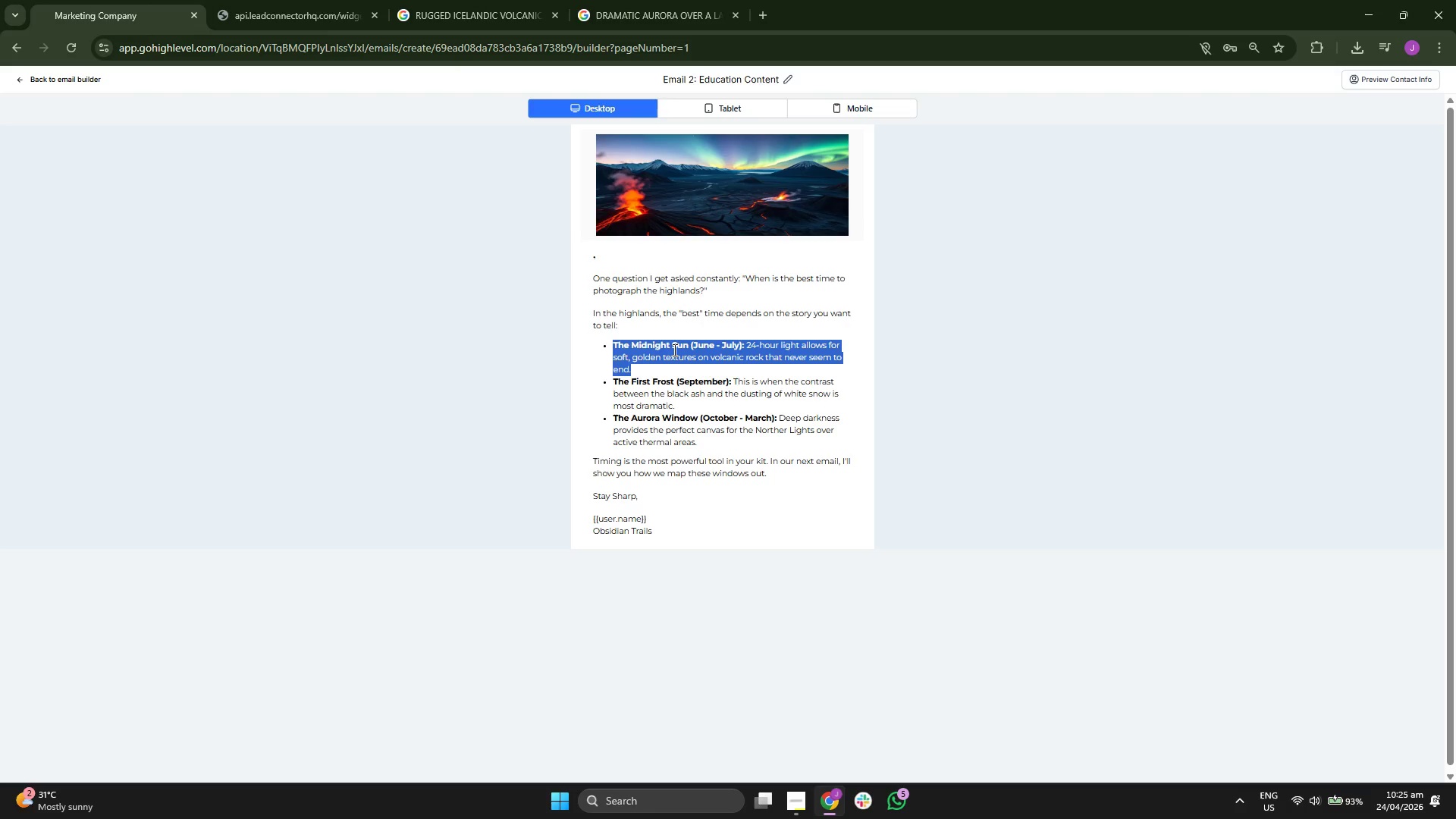 
triple_click([673, 350])
 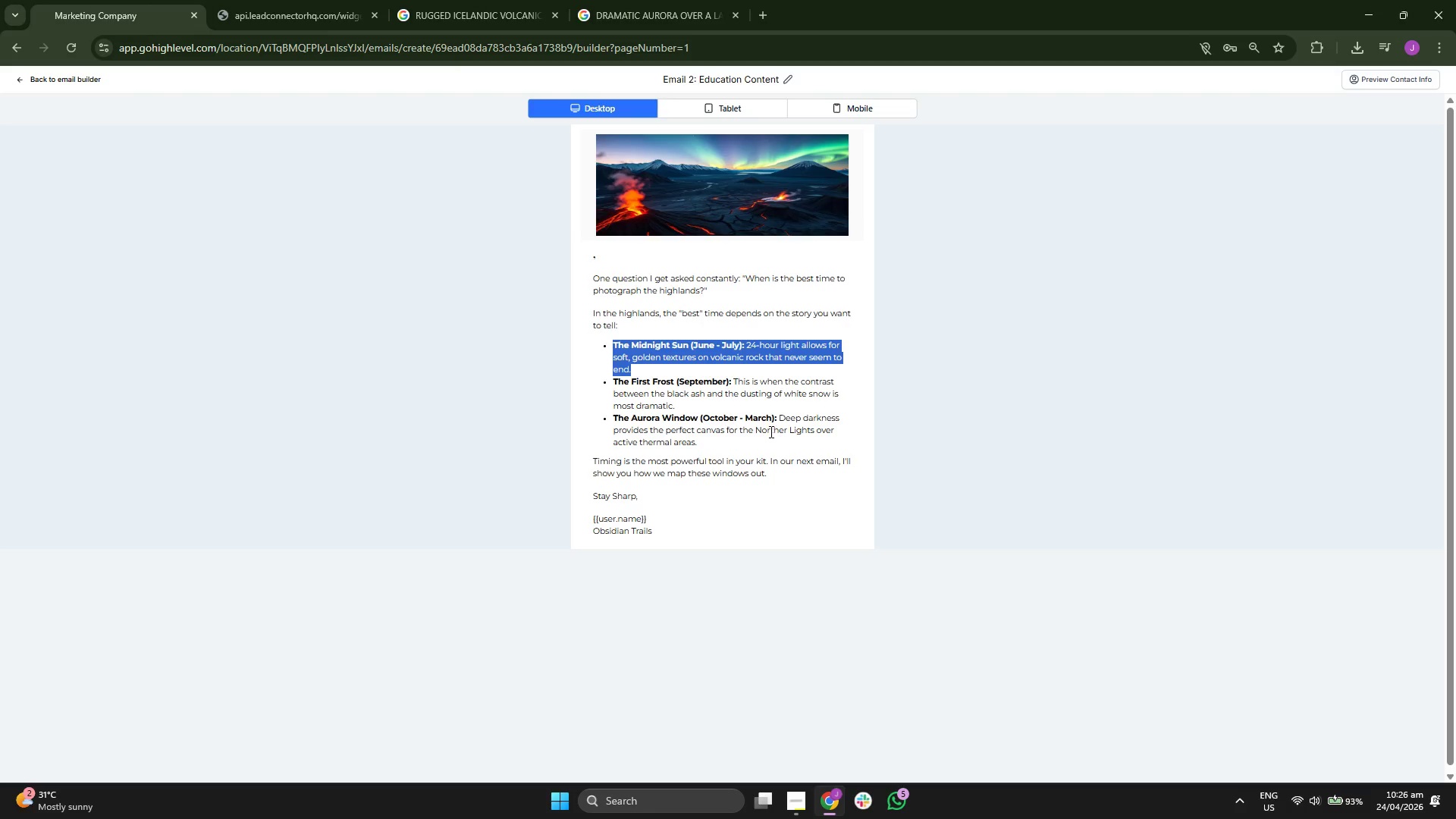 
left_click([770, 431])
 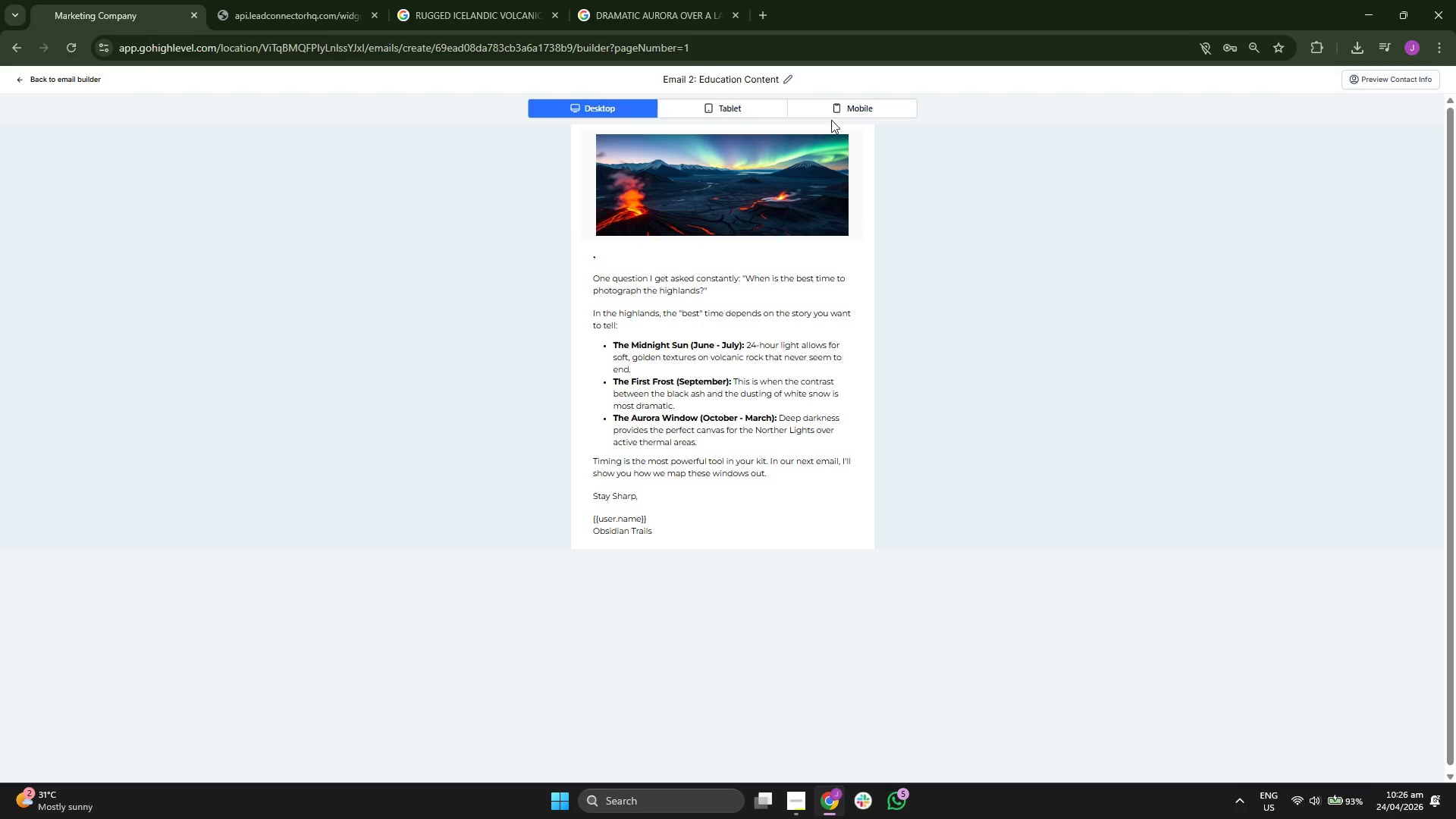 
left_click([860, 105])
 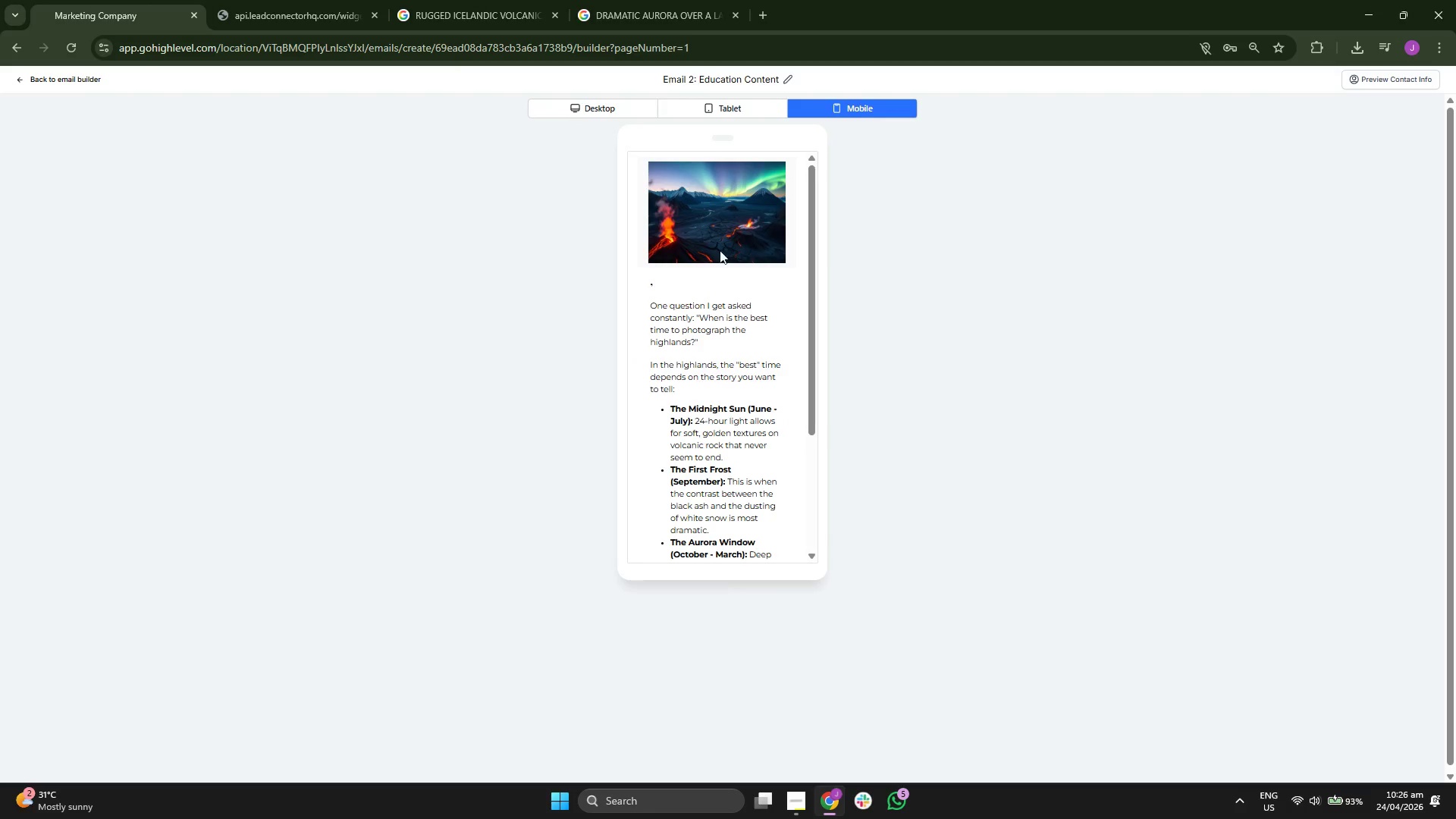 
scroll: coordinate [688, 268], scroll_direction: down, amount: 4.0
 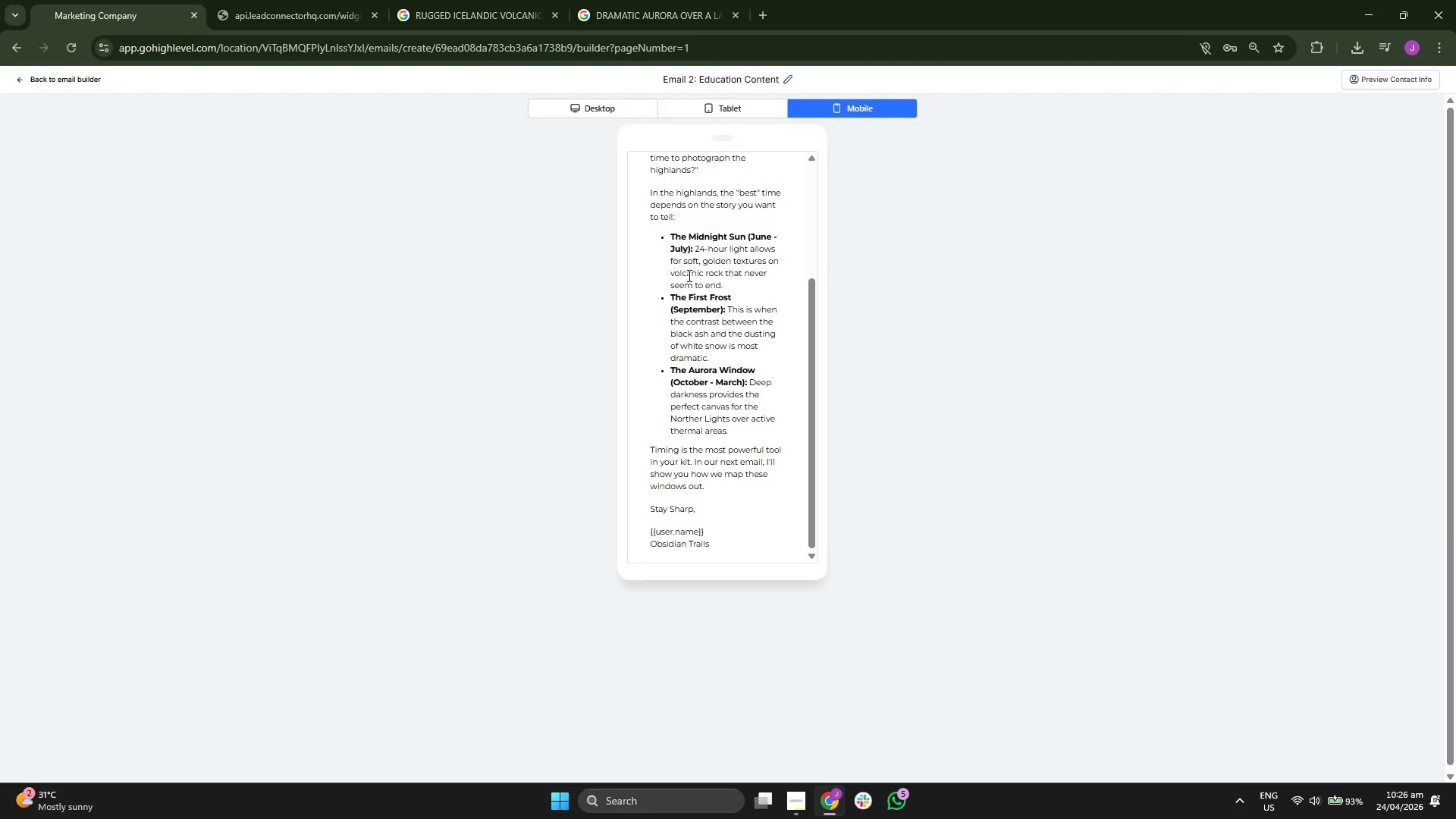 
scroll: coordinate [688, 283], scroll_direction: up, amount: 3.0
 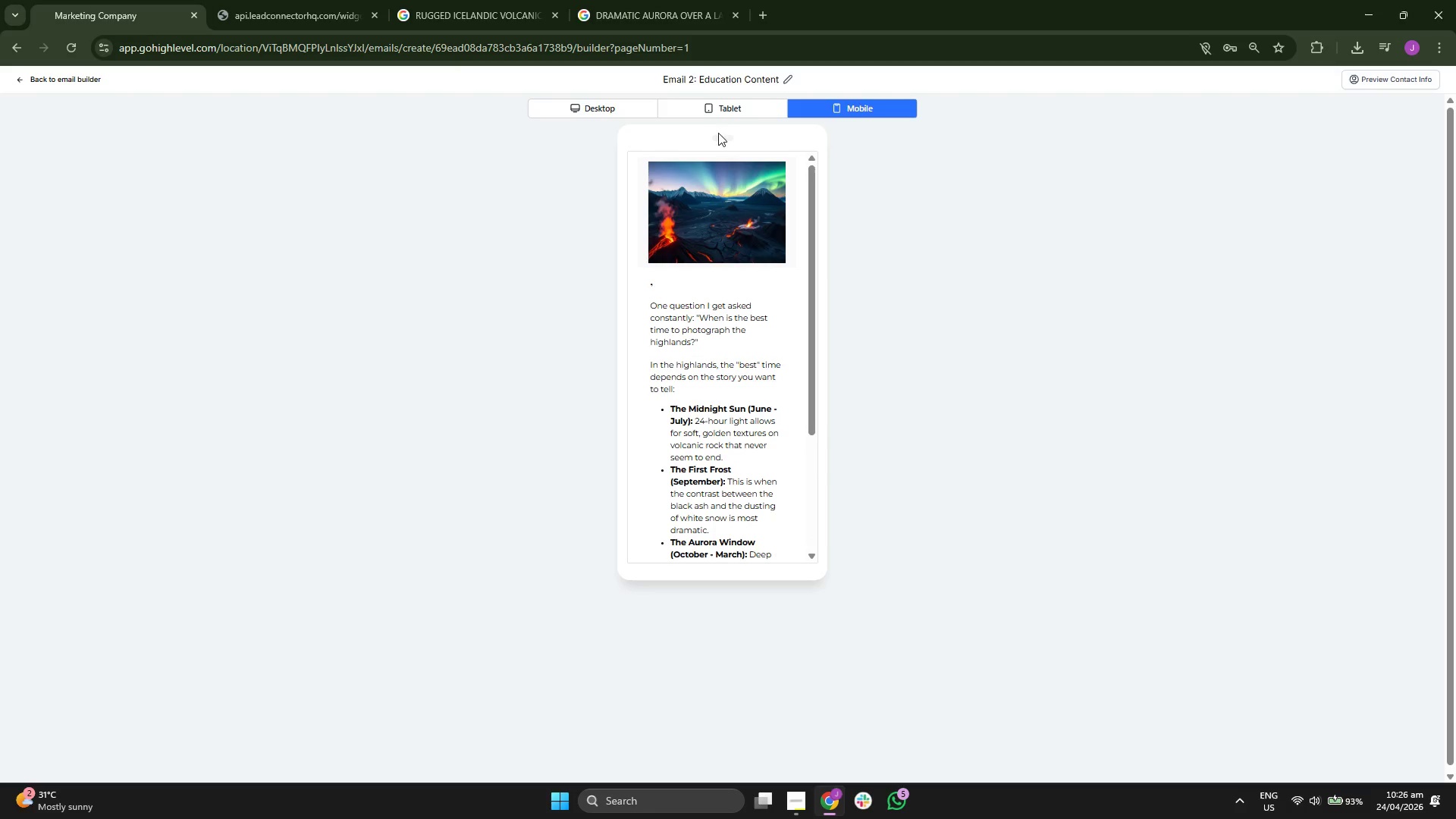 
left_click([733, 112])
 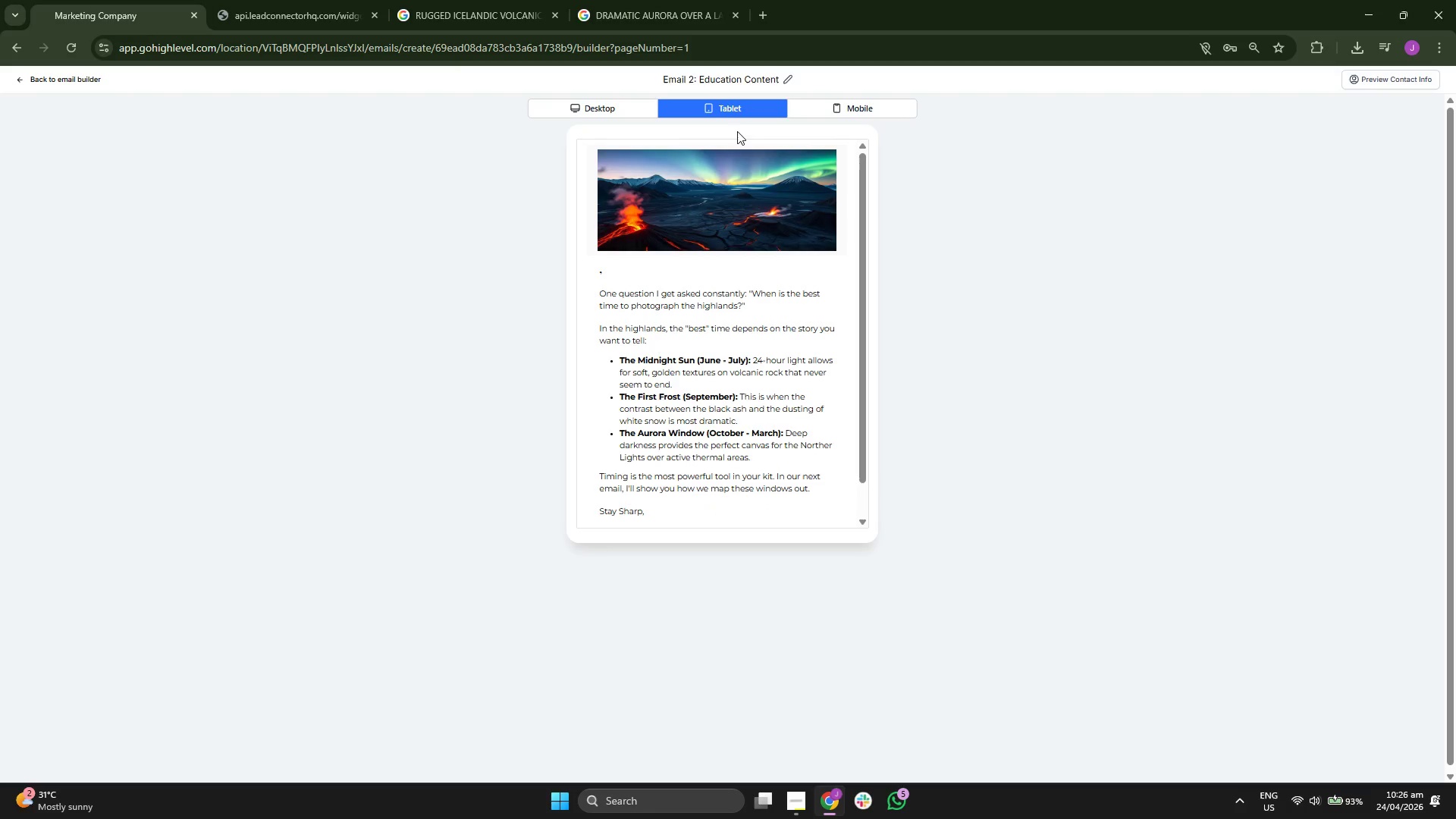 
scroll: coordinate [744, 211], scroll_direction: down, amount: 2.0
 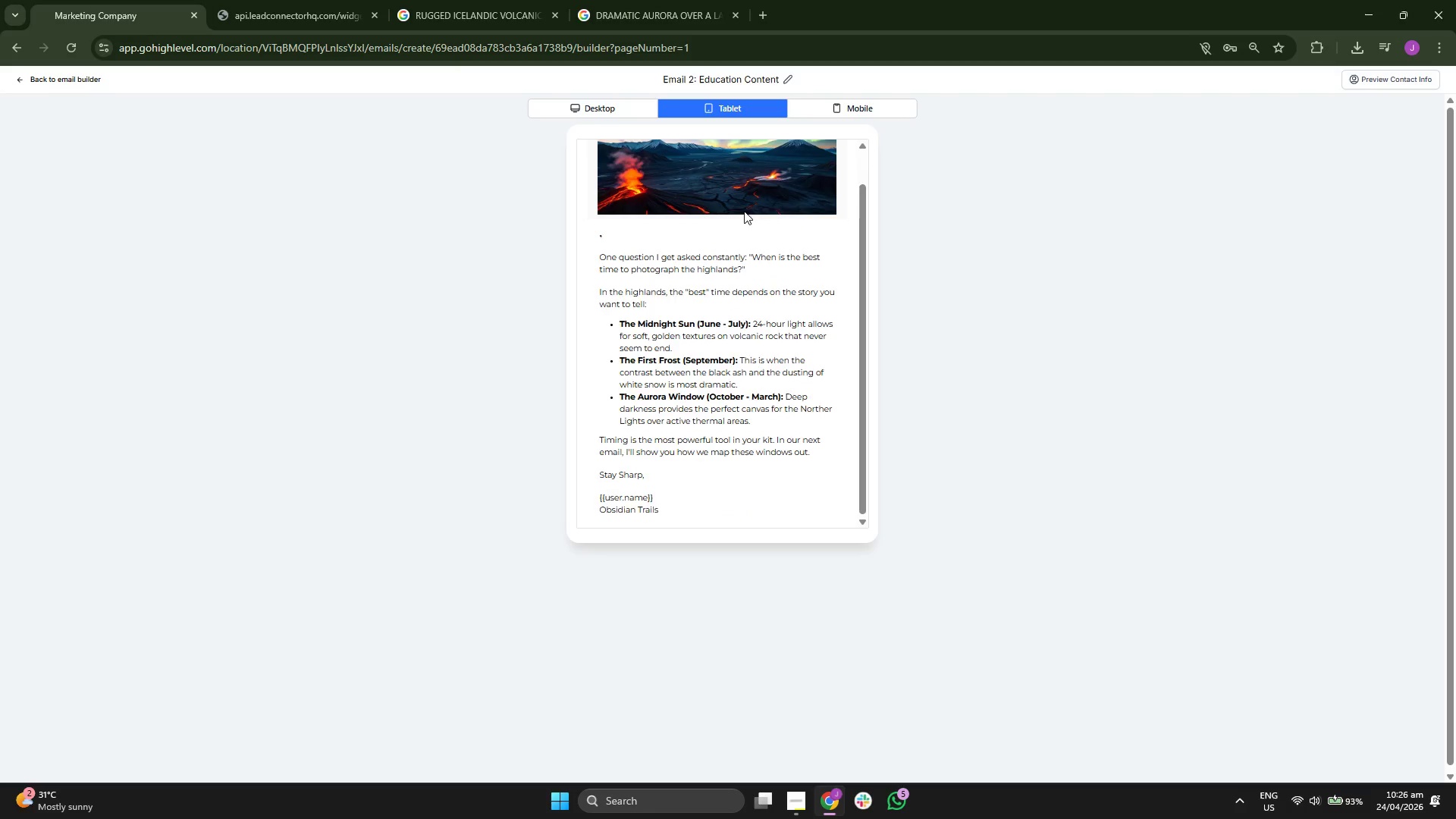 
scroll: coordinate [744, 211], scroll_direction: up, amount: 2.0
 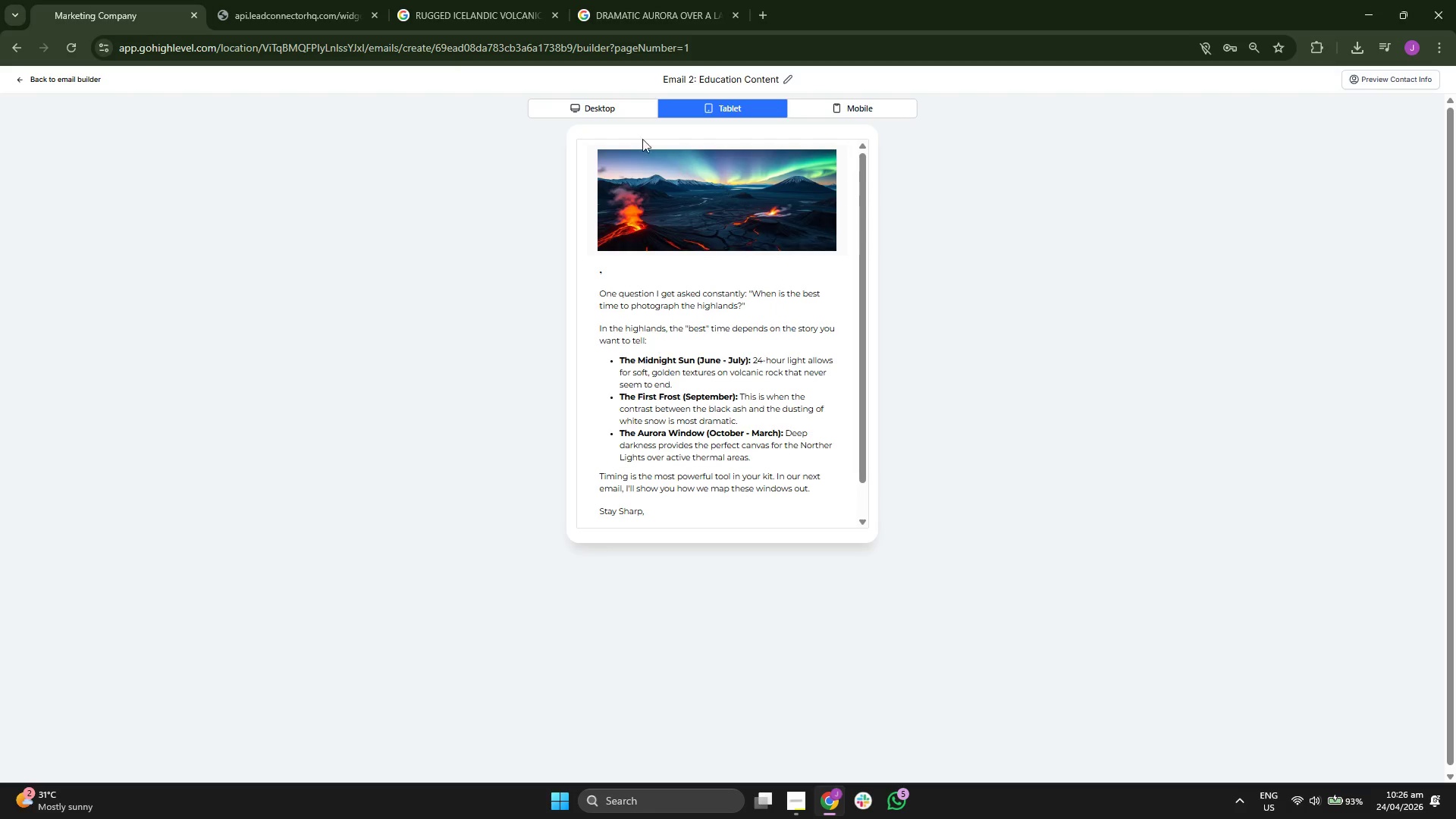 
mouse_move([644, 136])
 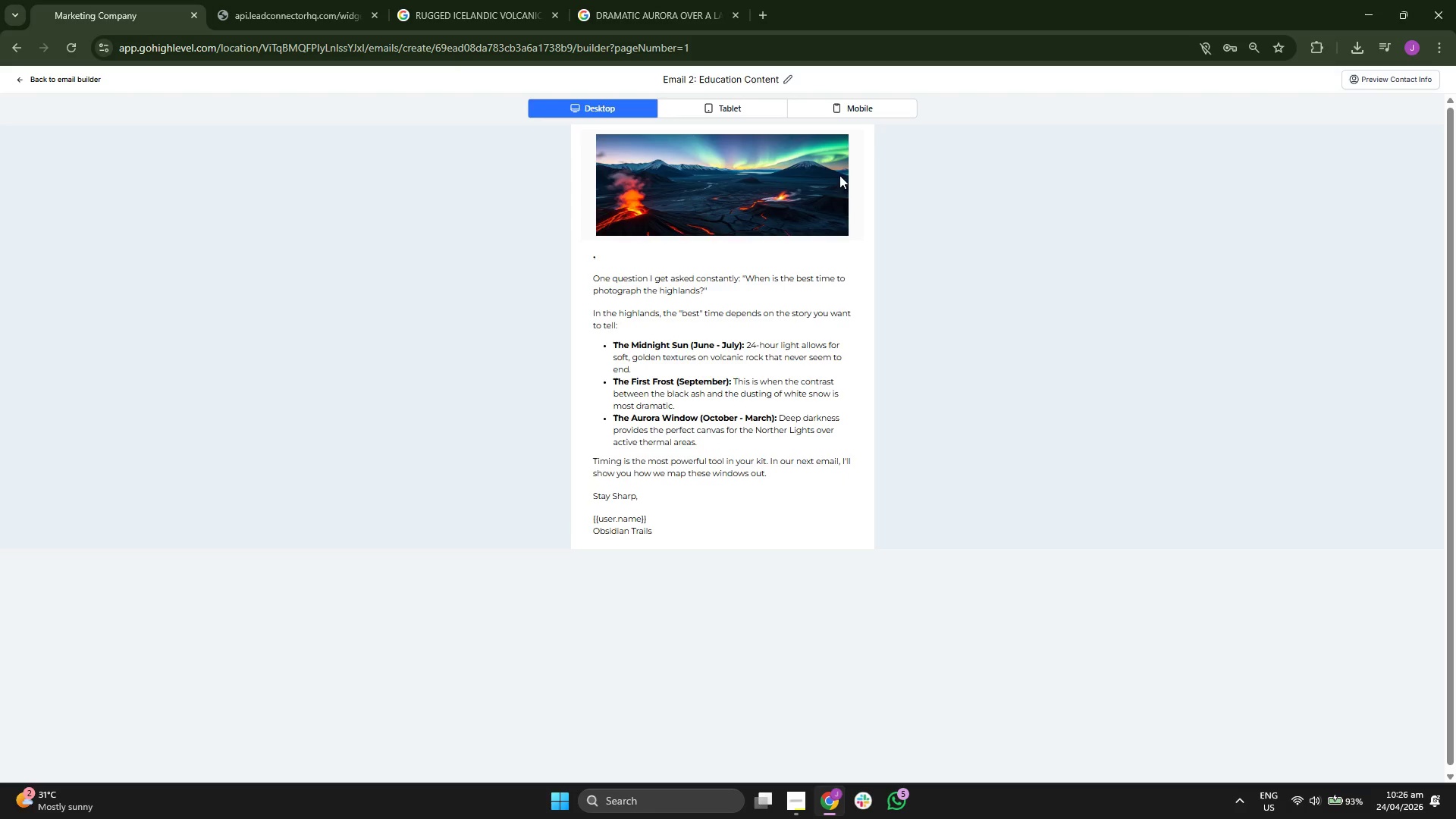 
left_click([880, 105])
 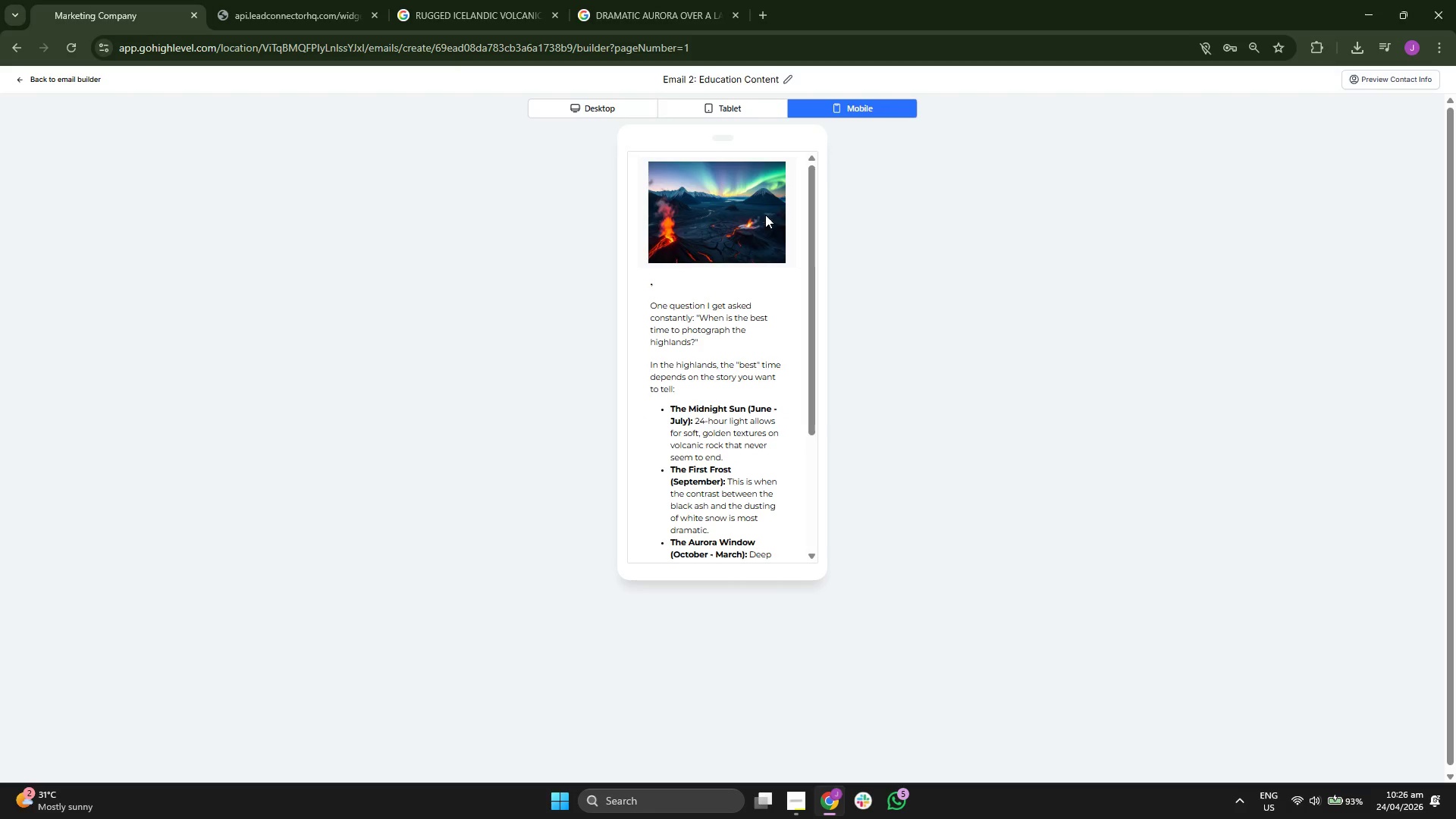 
scroll: coordinate [709, 257], scroll_direction: down, amount: 5.0